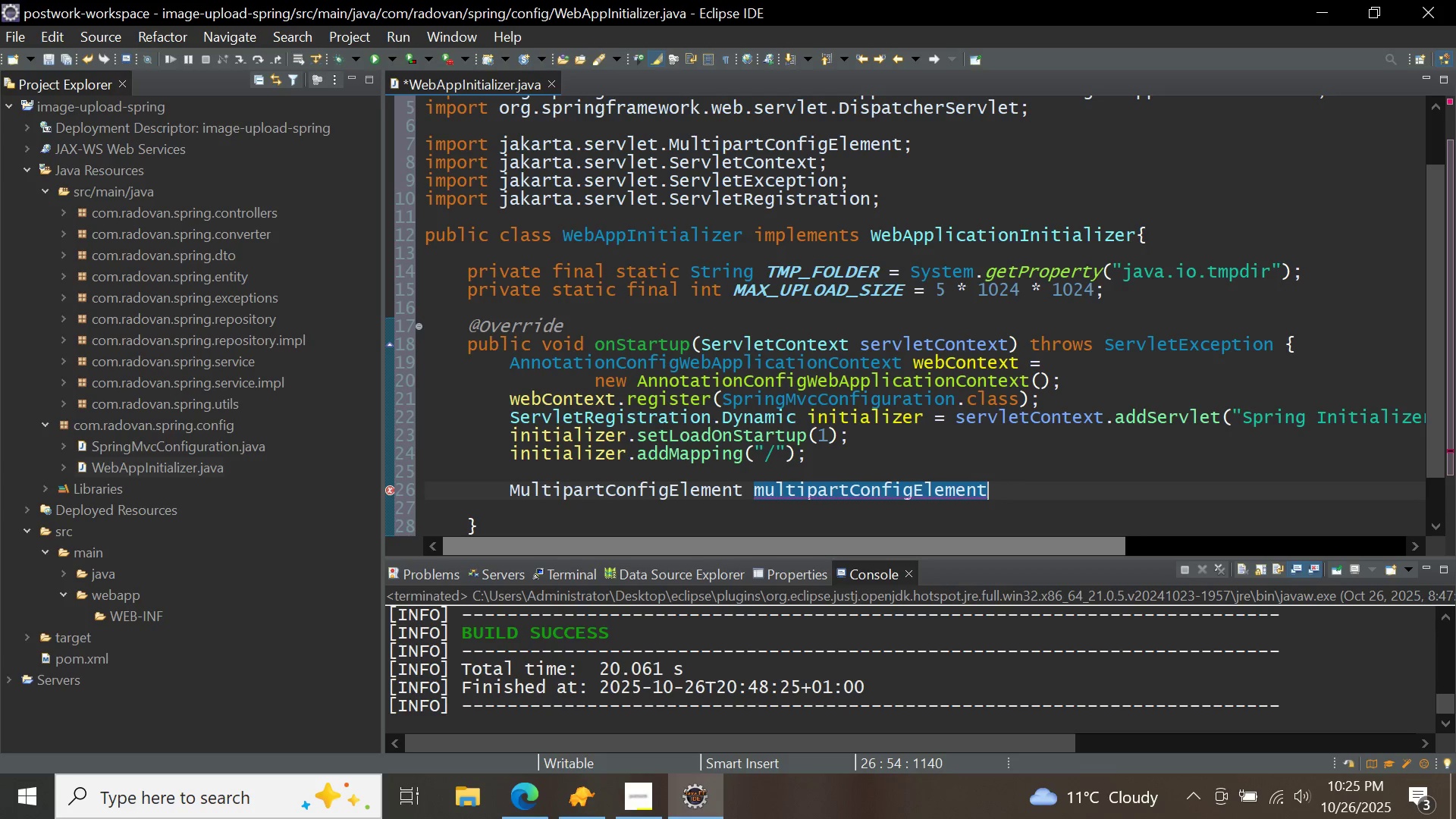 
key(Space)
 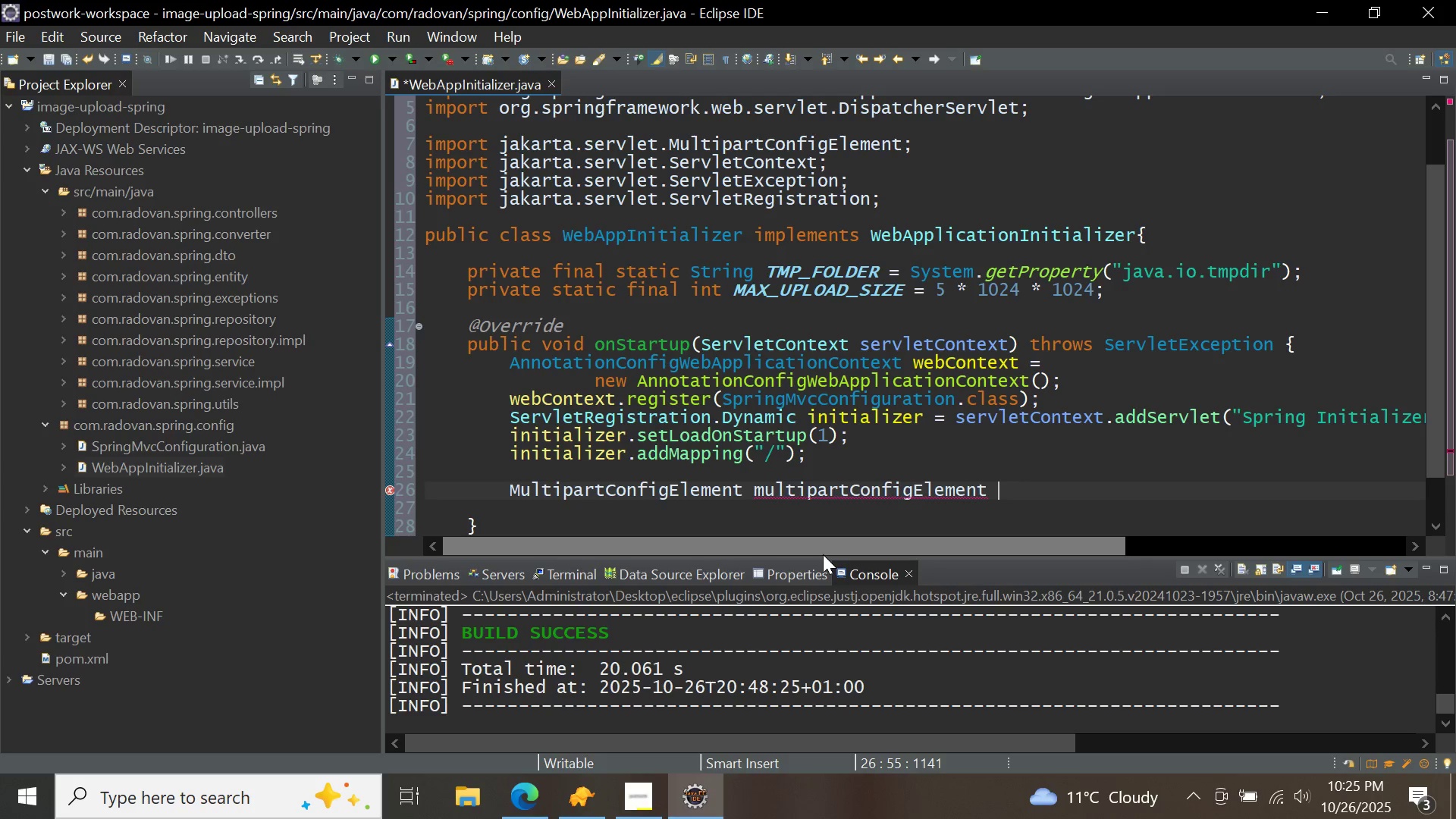 
key(Equal)
 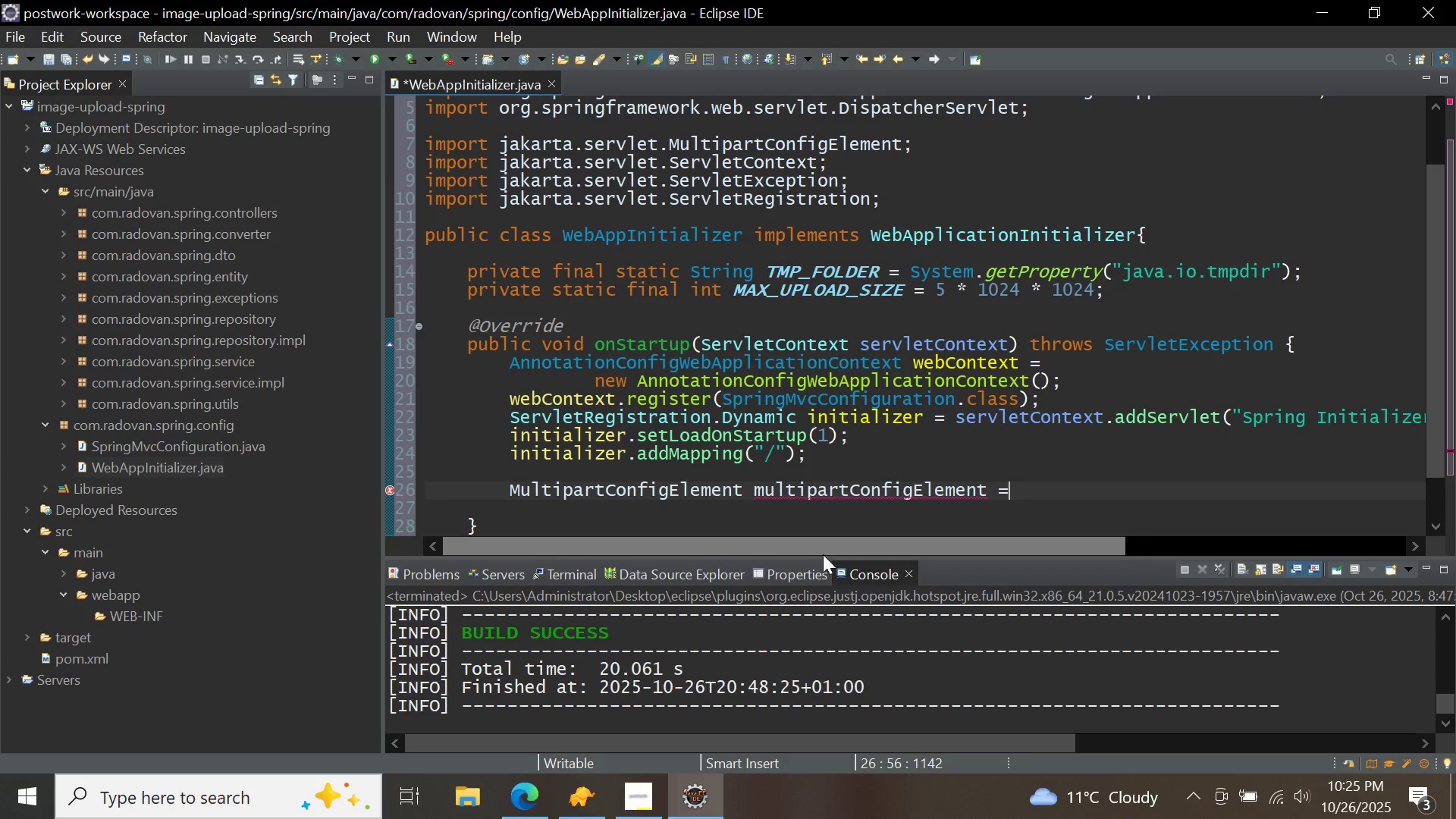 
key(Space)
 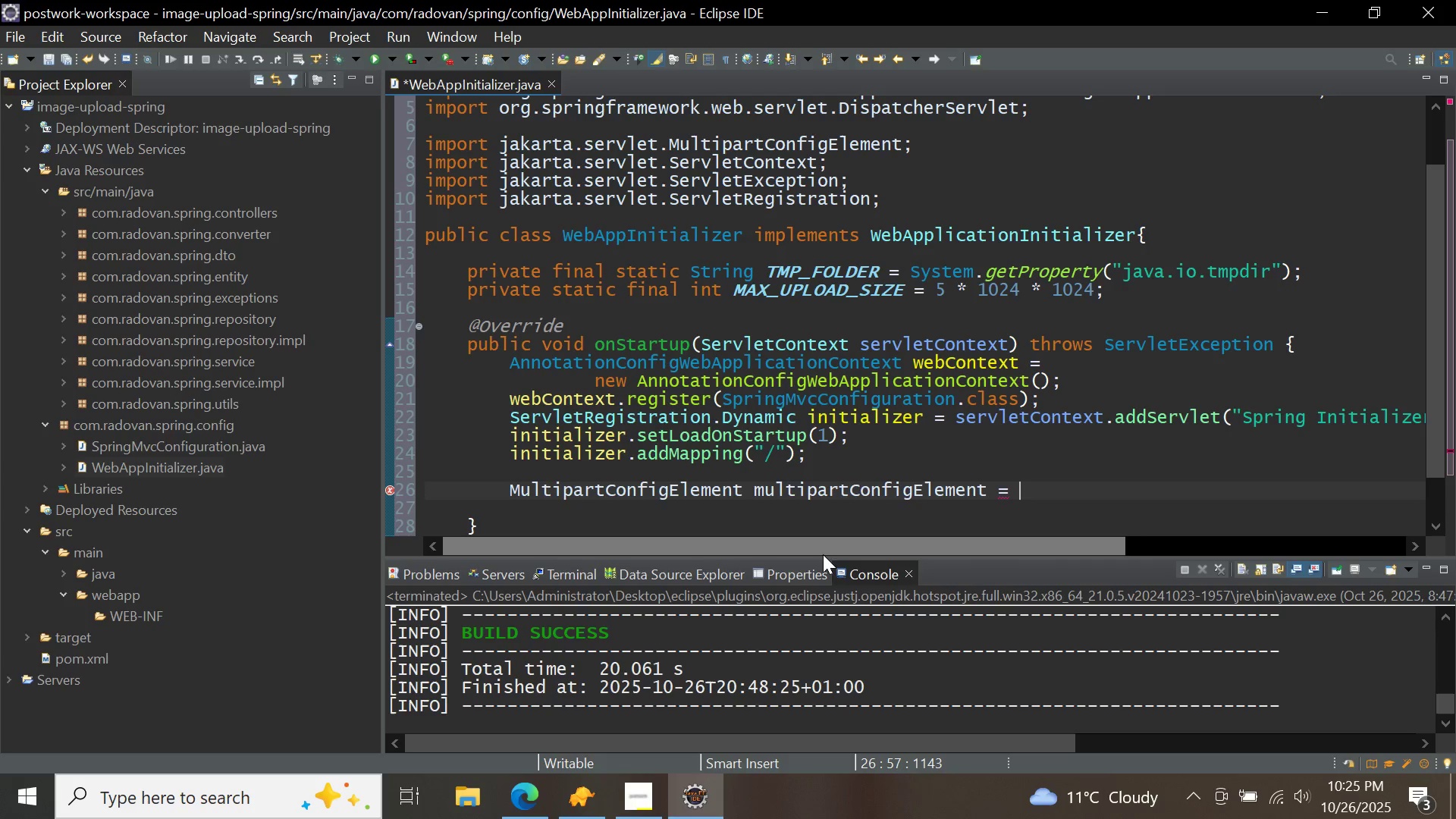 
key(CapsLock)
 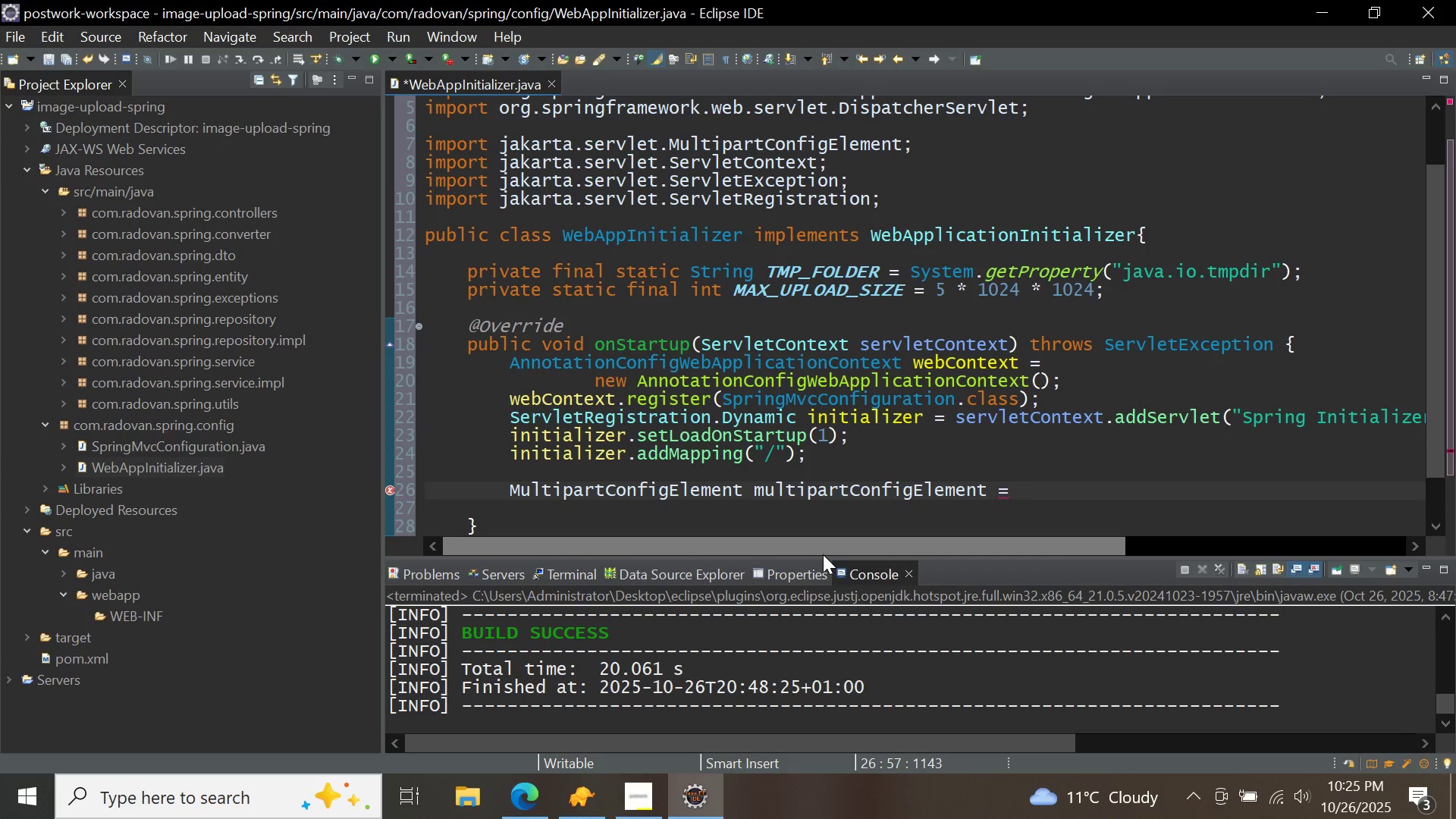 
key(Space)
 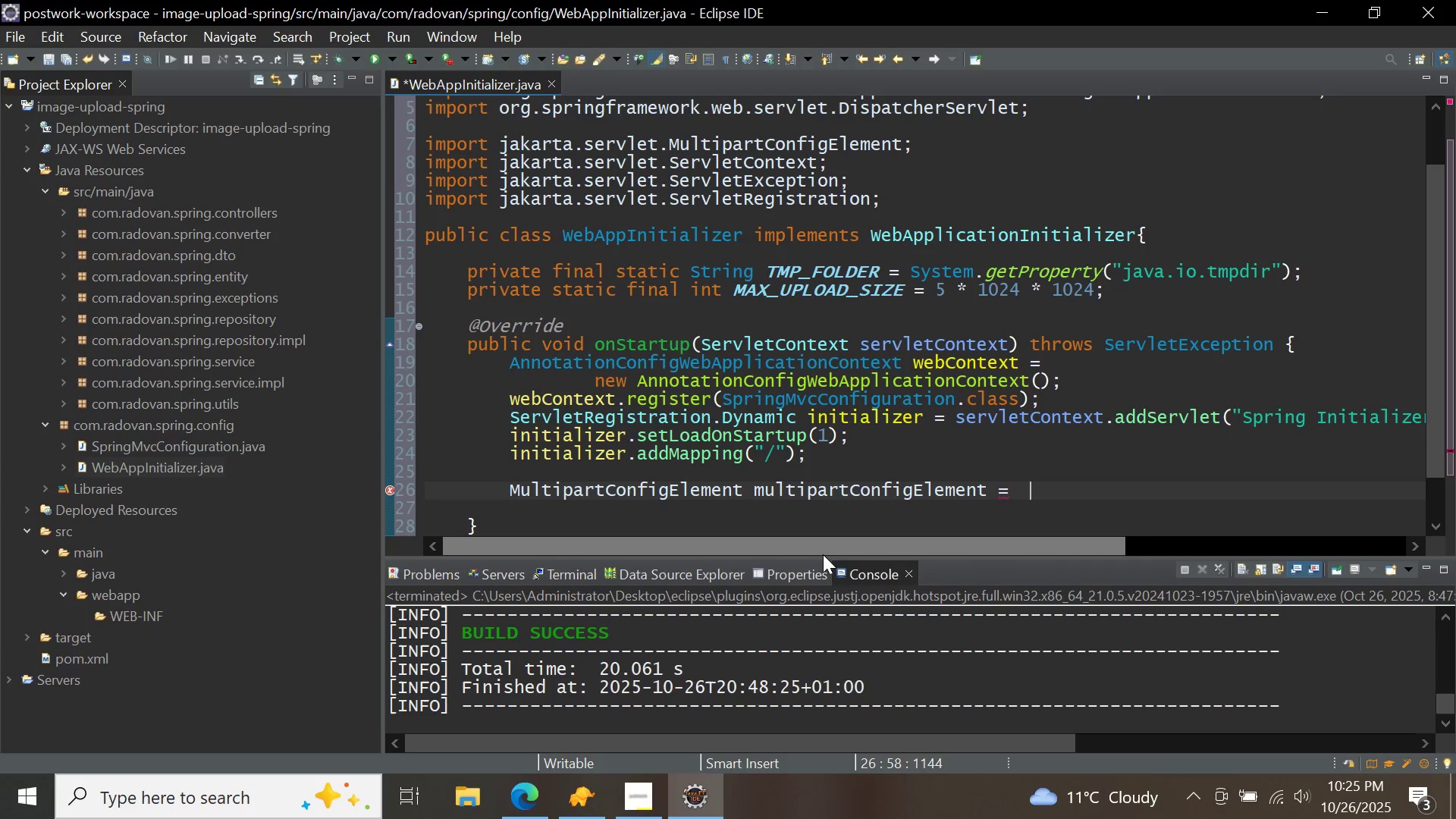 
key(Backspace)
 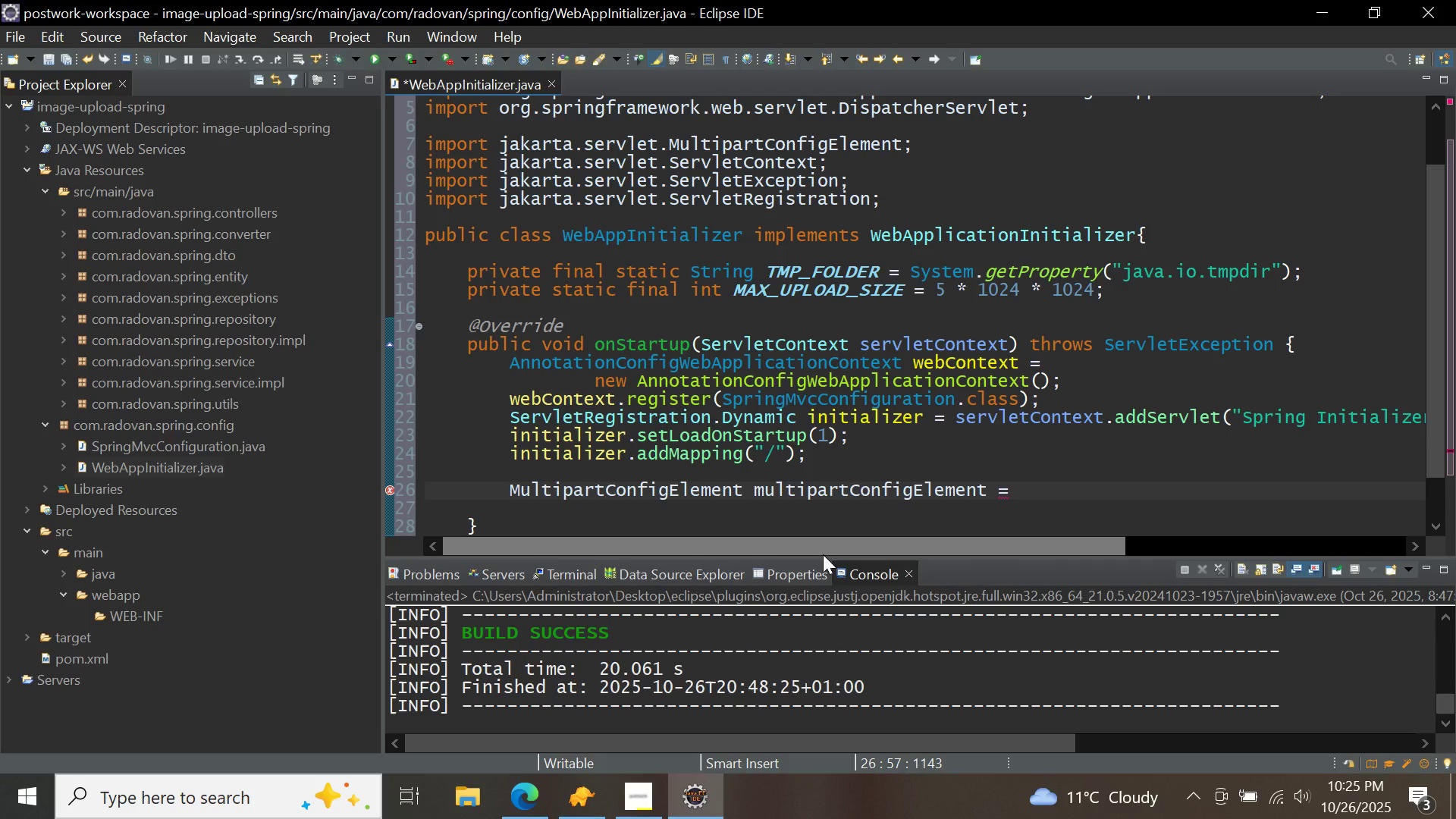 
type(NEW MULTI)
 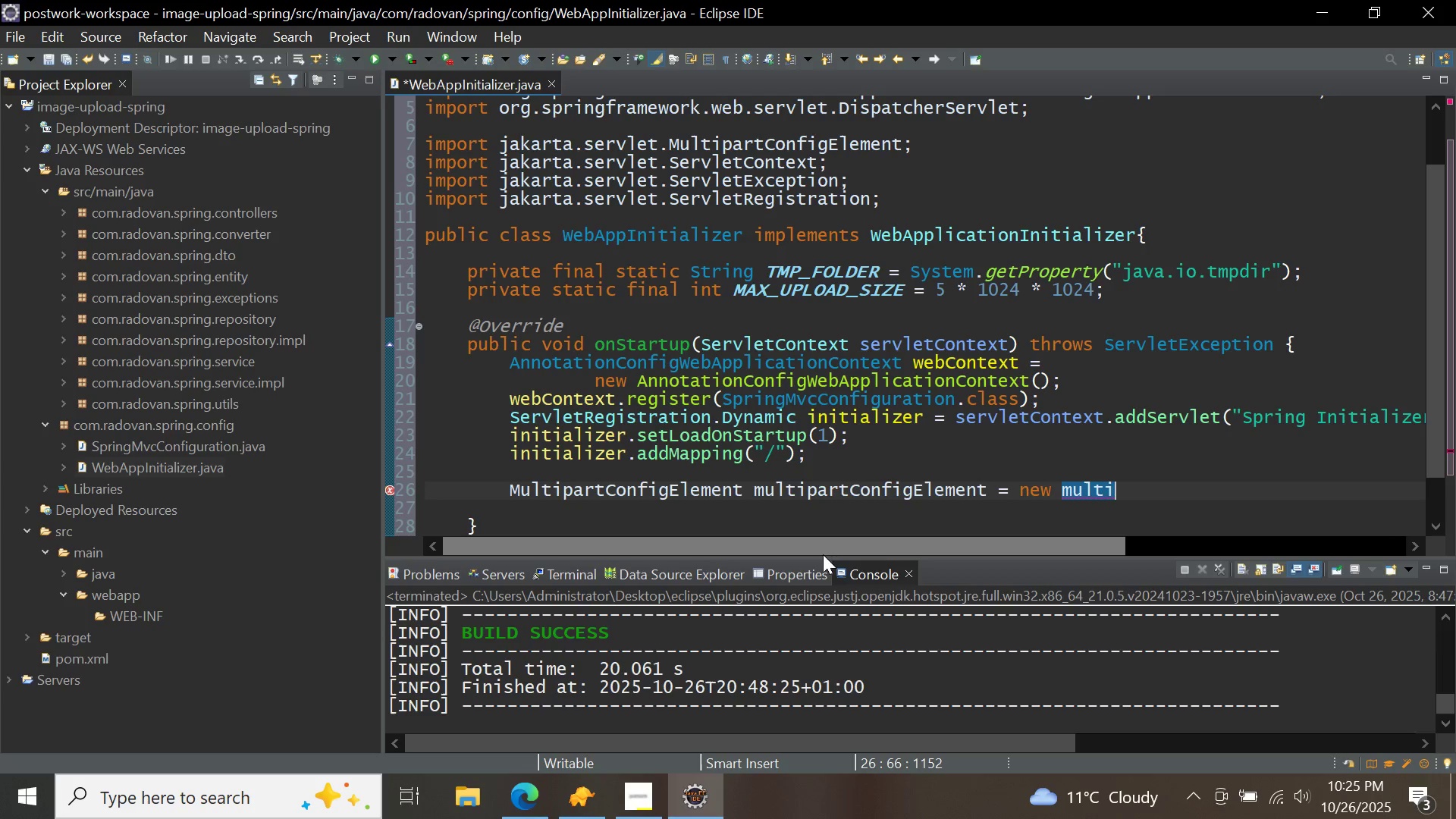 
key(Control+ControlLeft)
 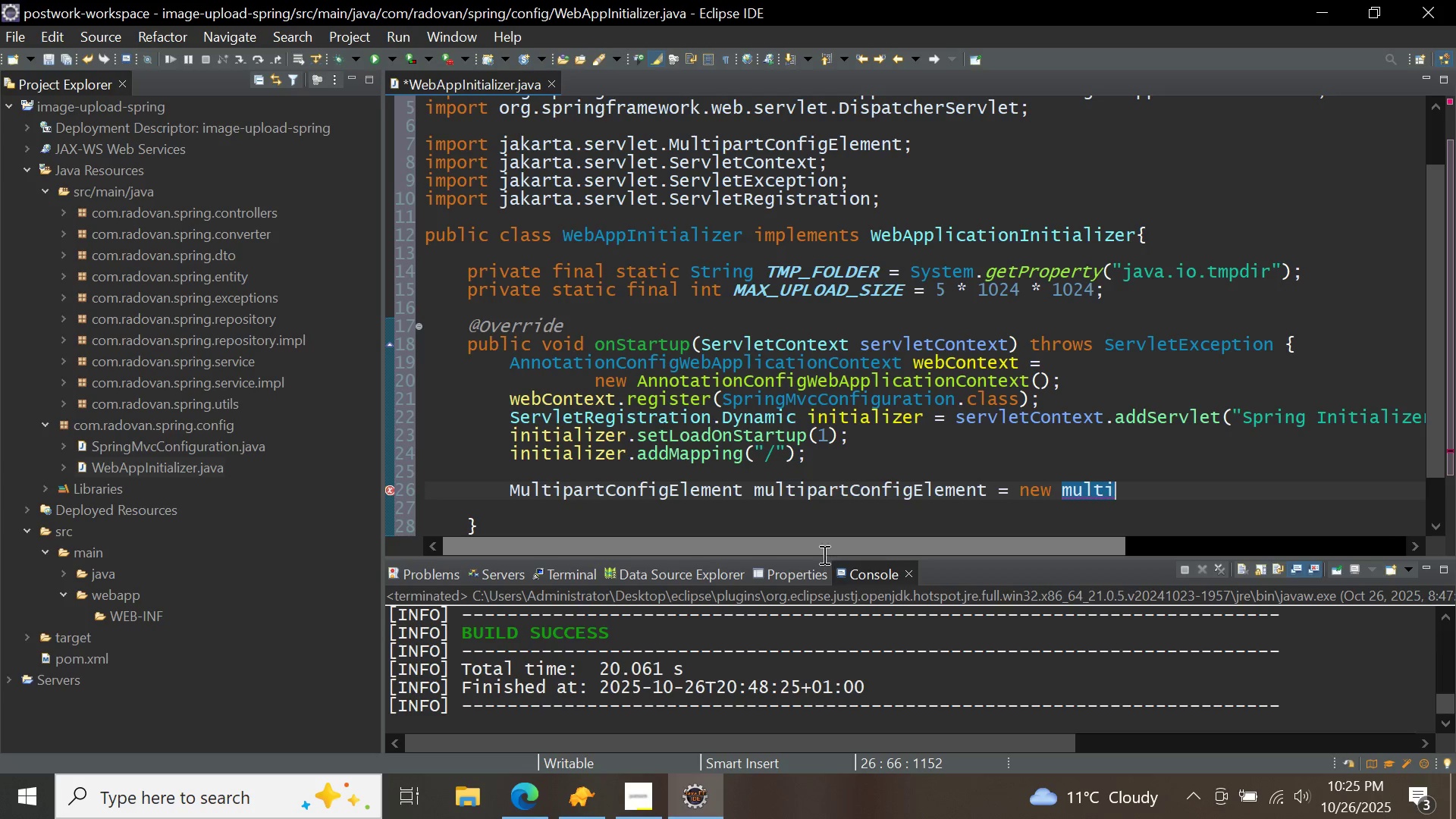 
key(Control+Space)
 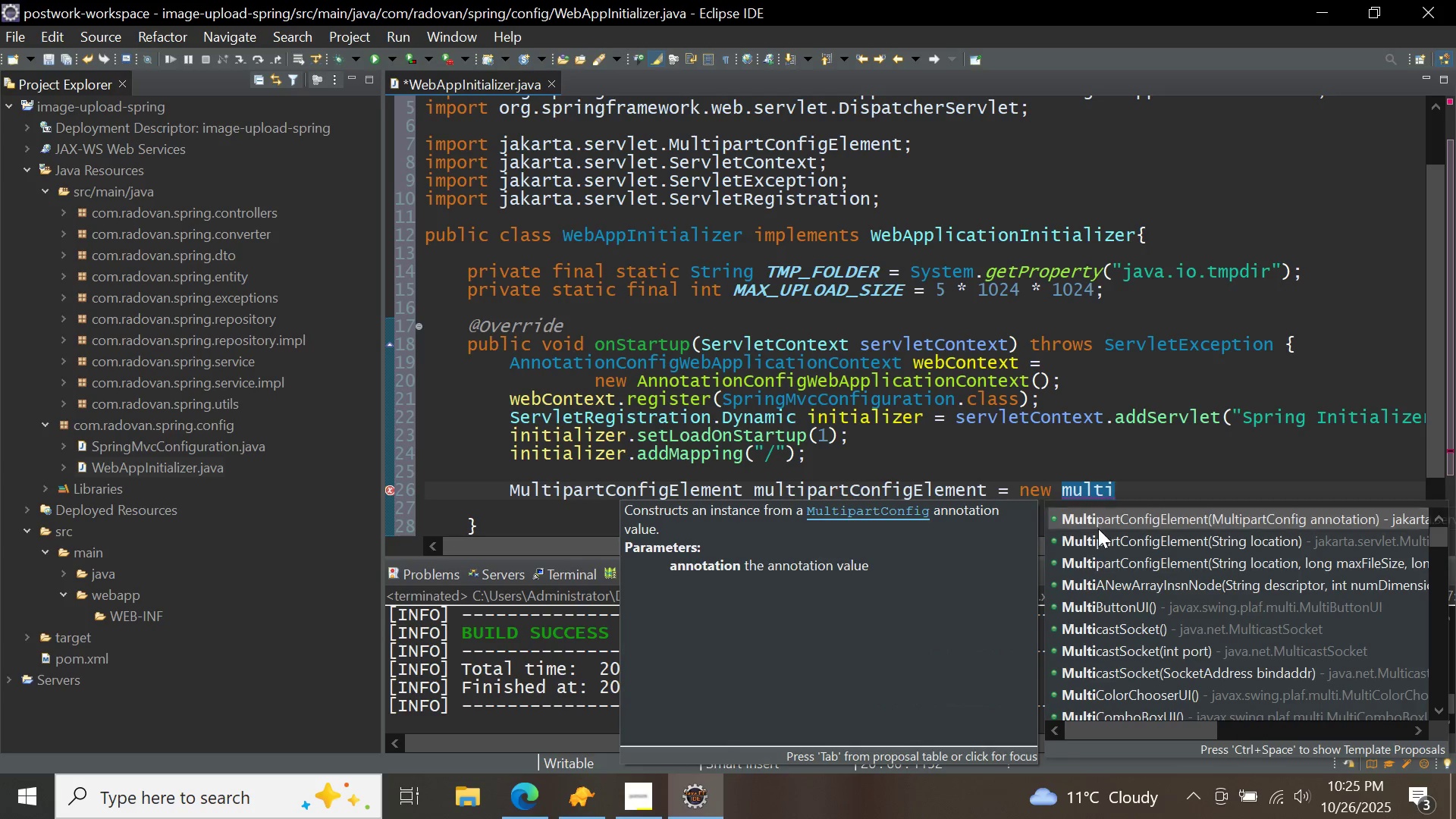 
double_click([1098, 529])
 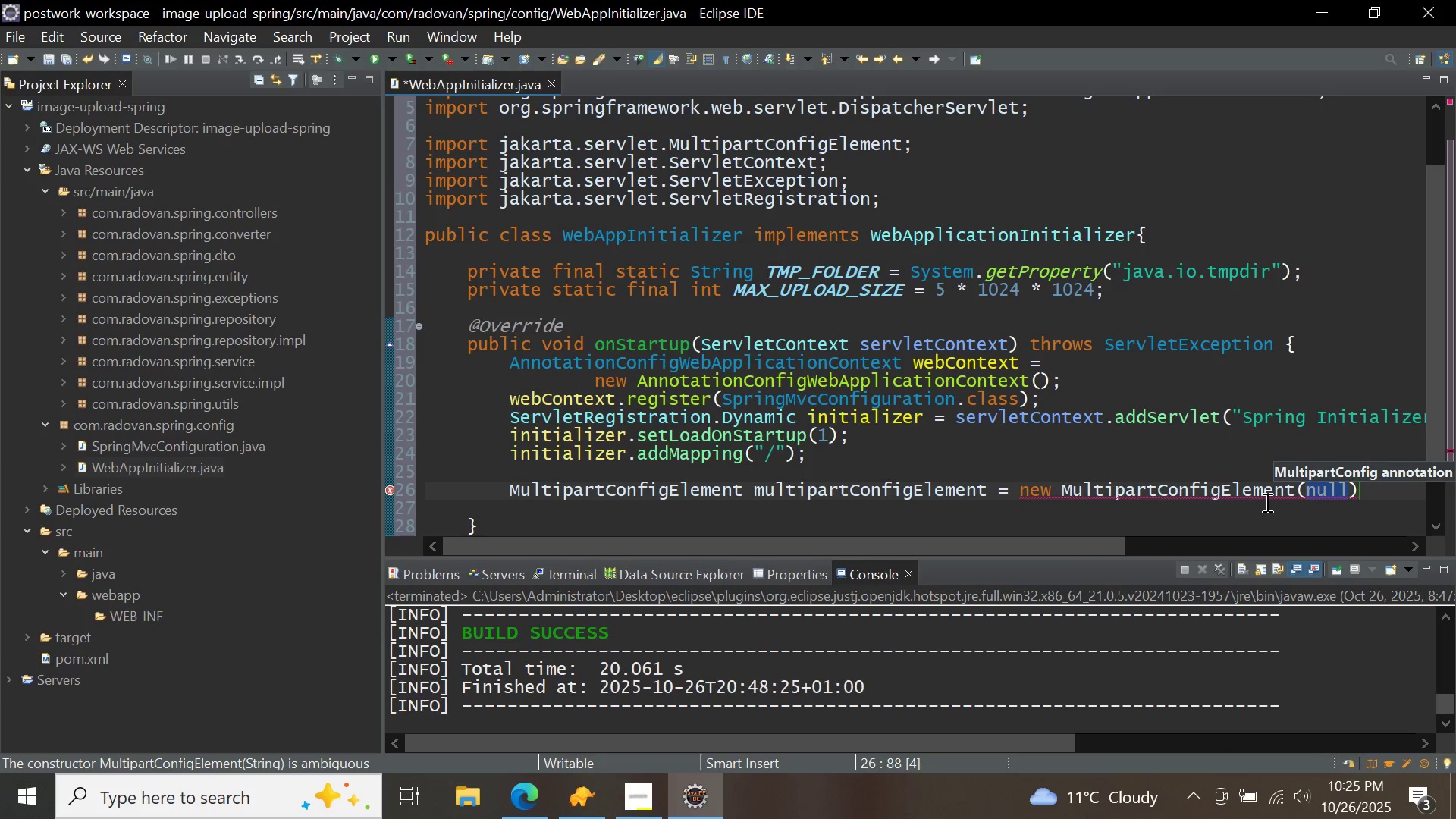 
key(Backspace)
 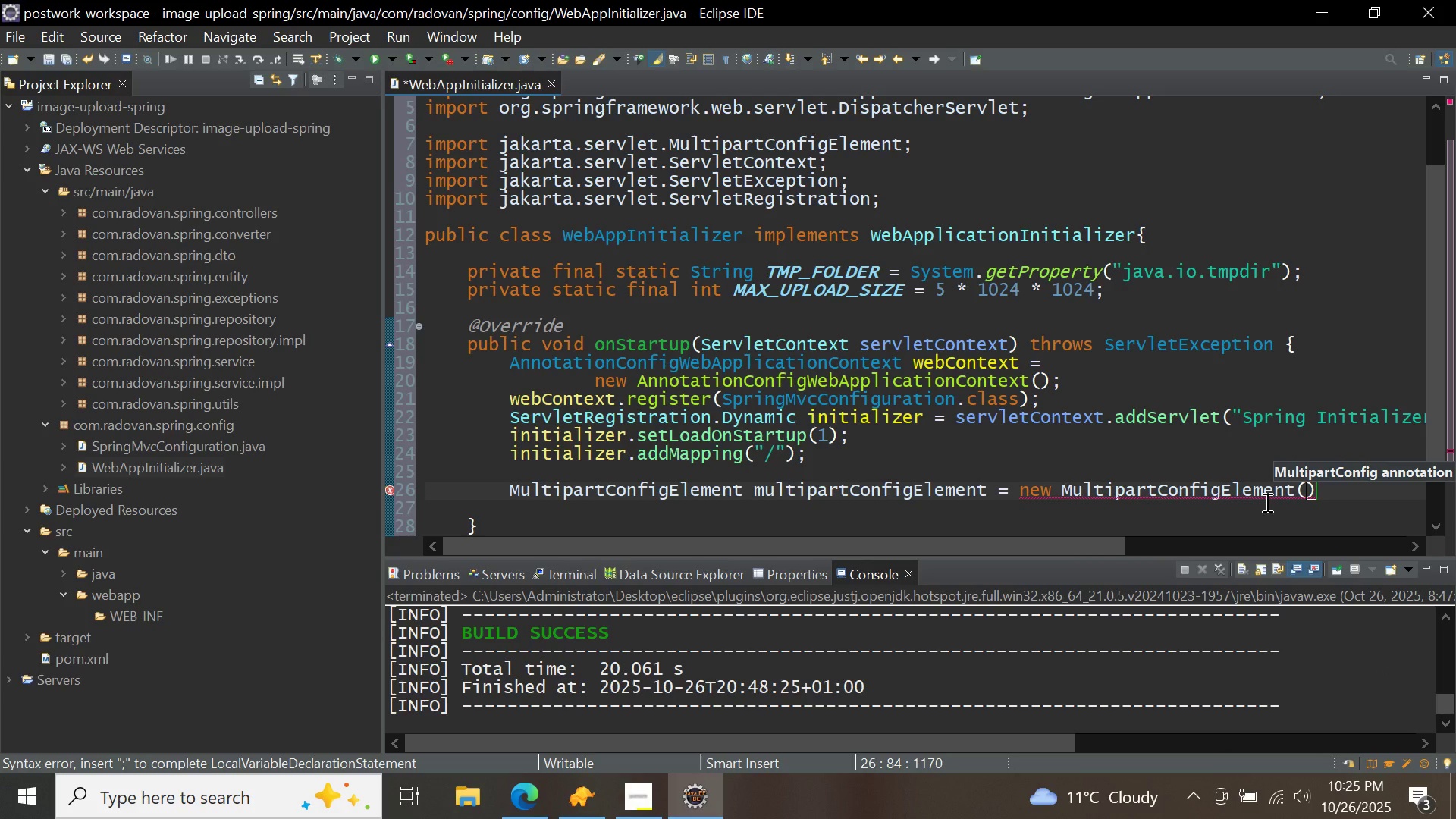 
wait(6.82)
 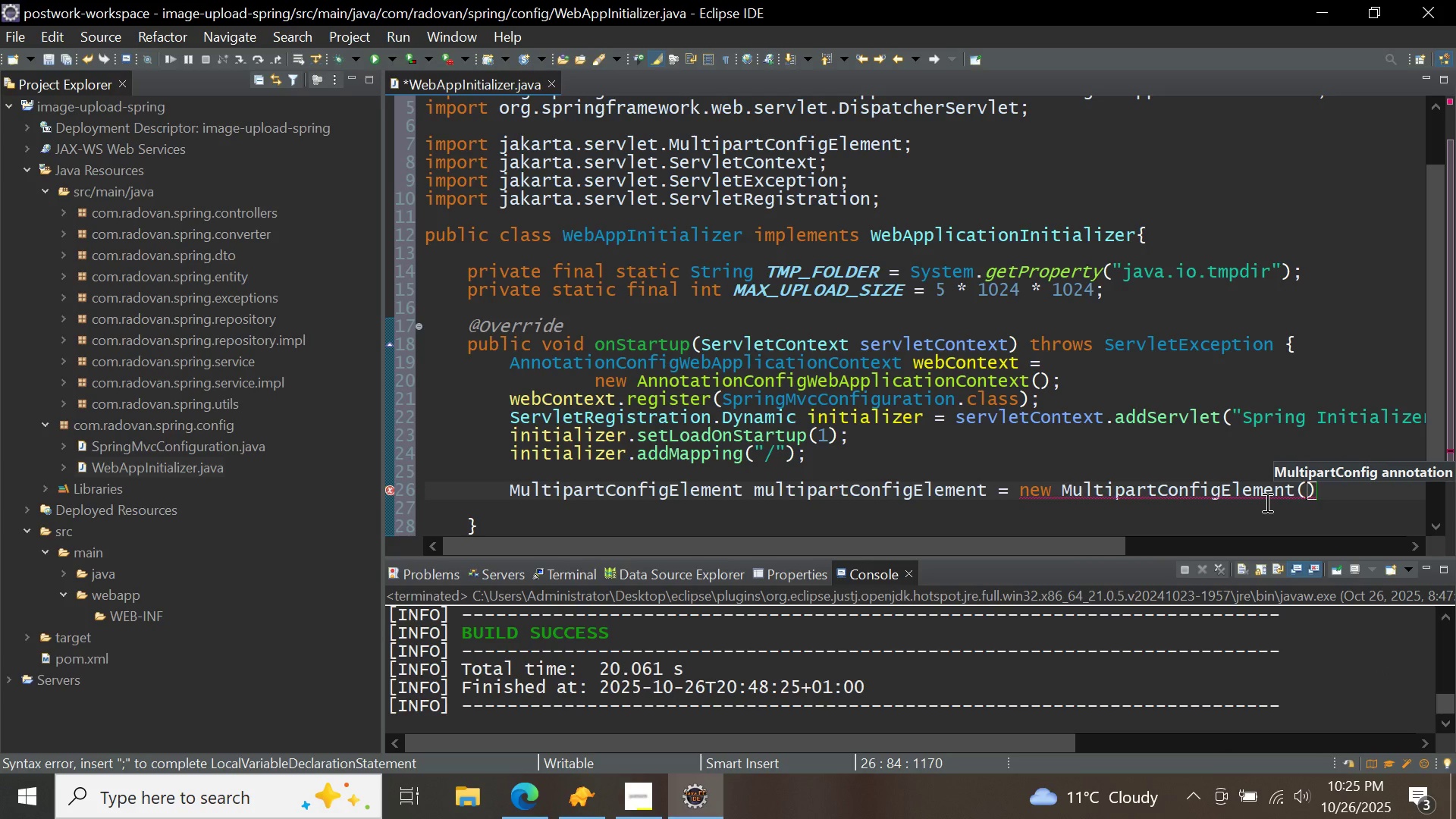 
key(Control+ControlLeft)
 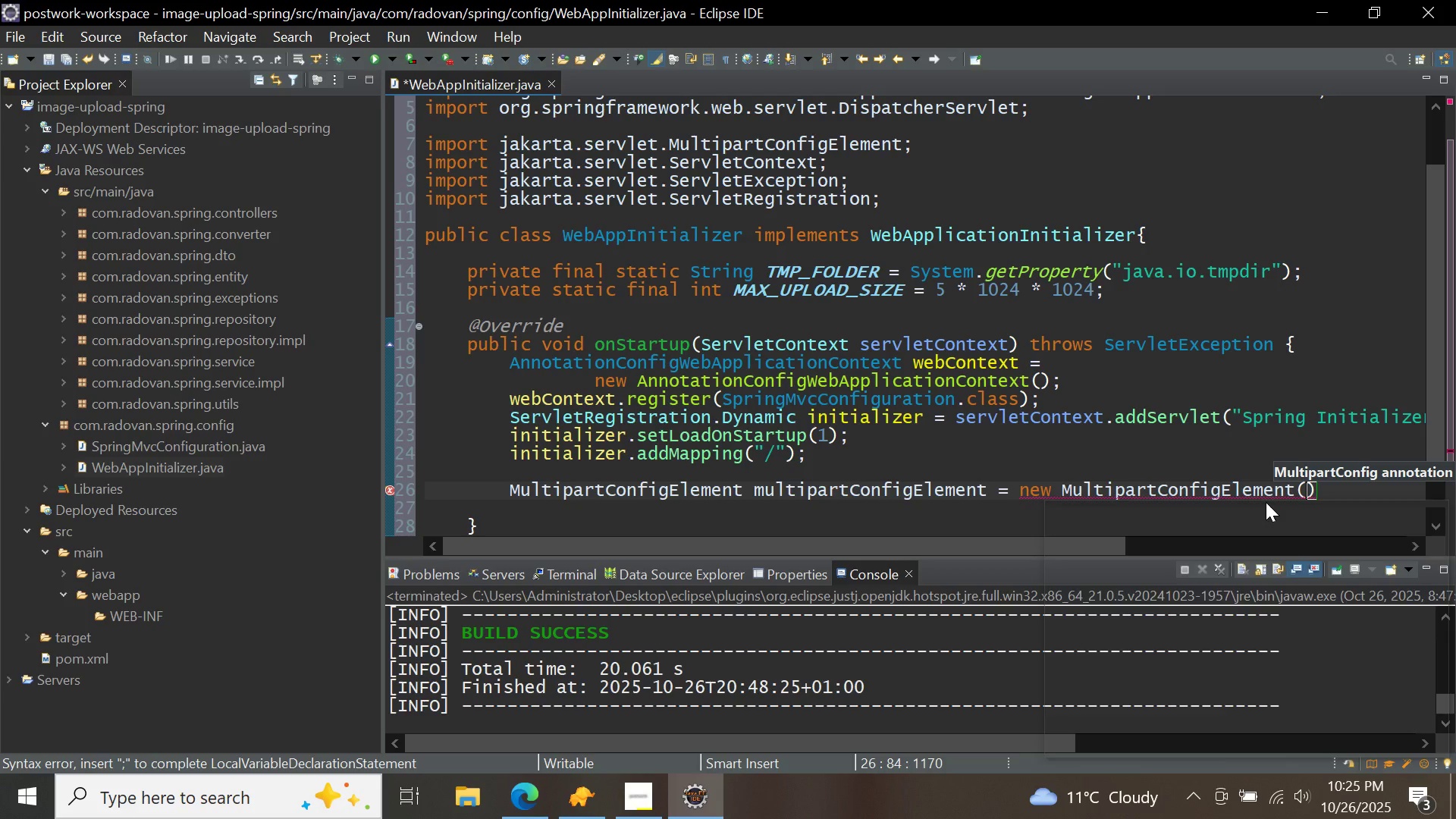 
key(Control+Space)
 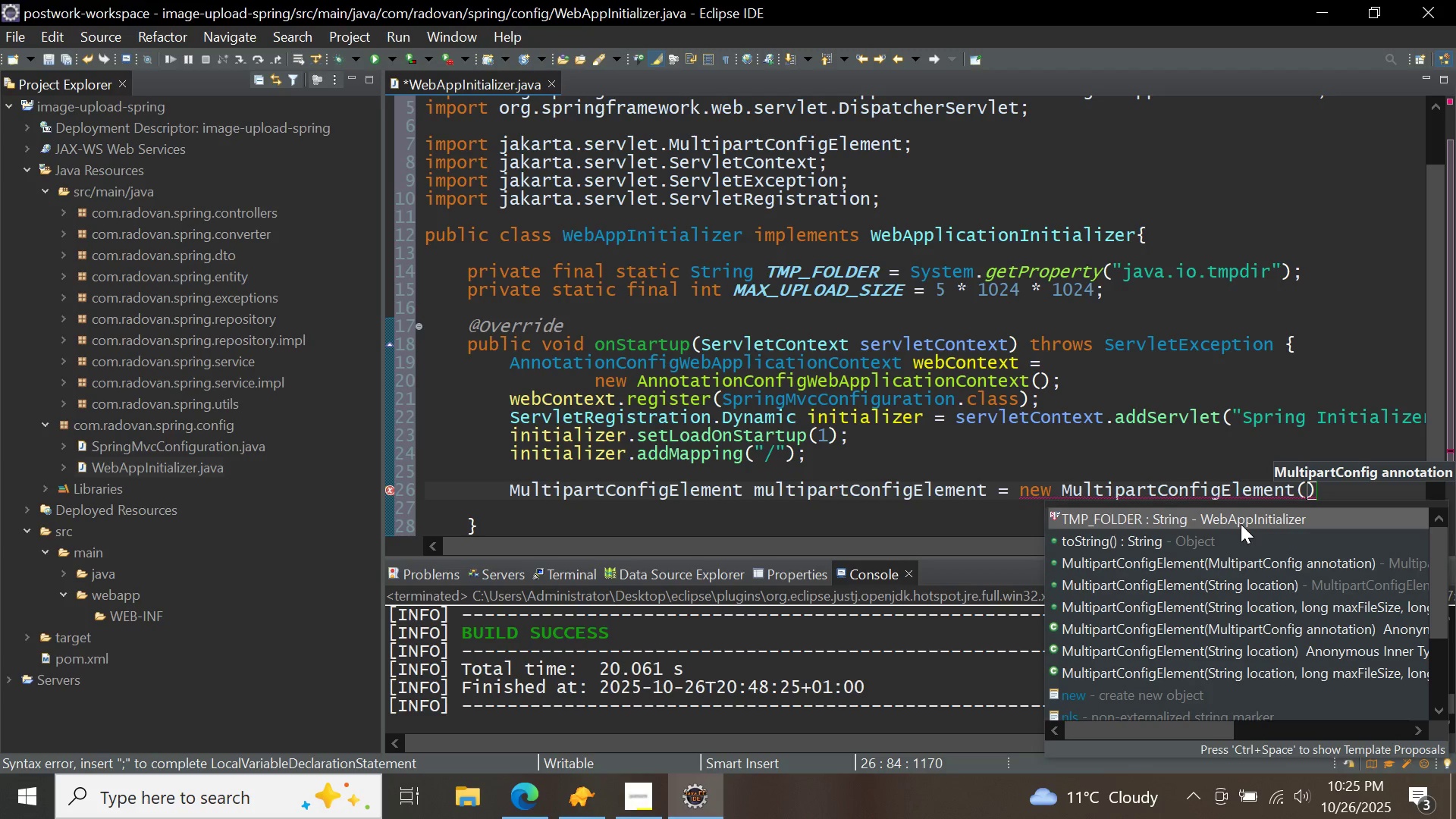 
double_click([1241, 524])
 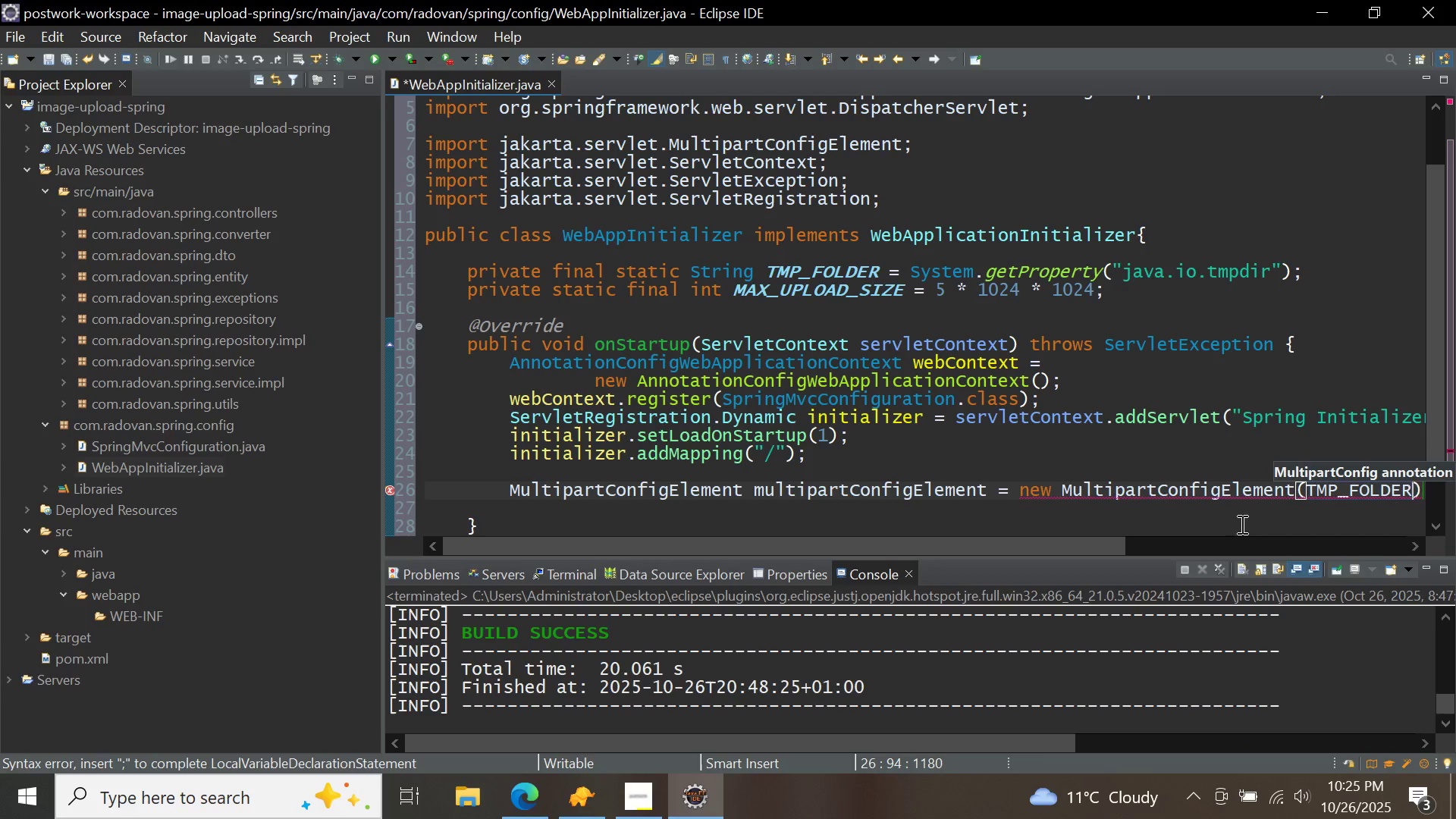 
type(,MA)
 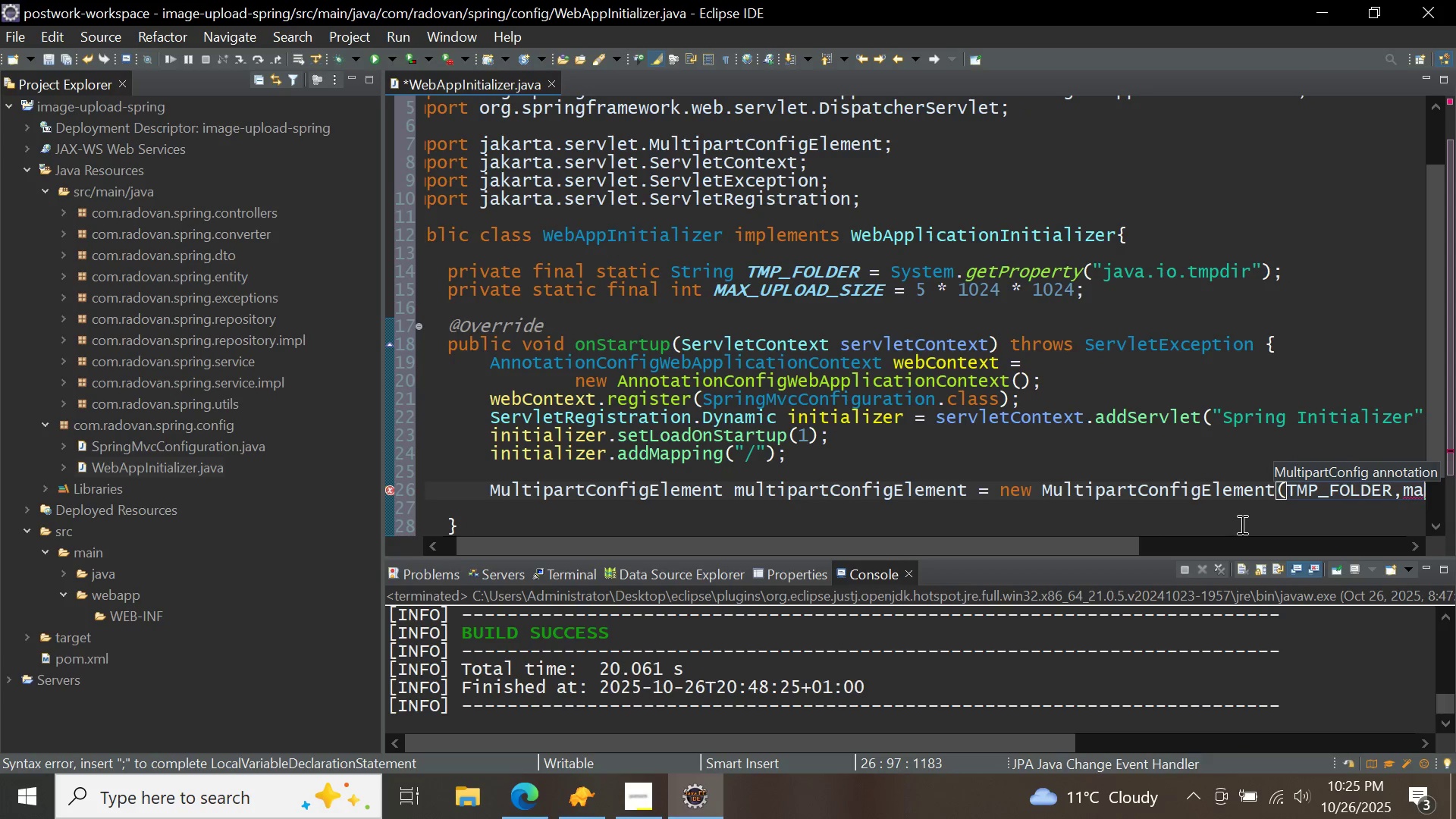 
key(Control+ControlLeft)
 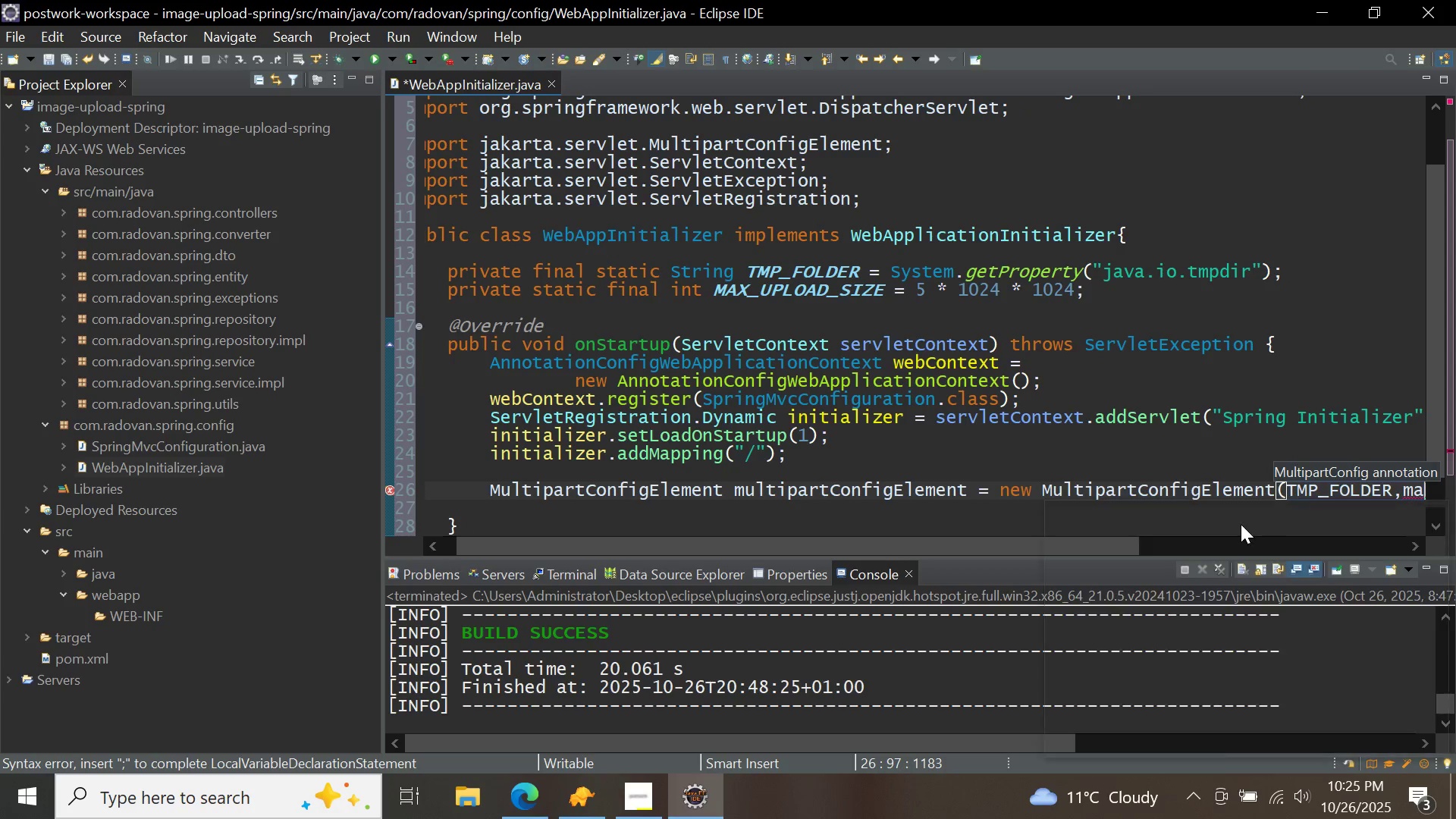 
key(Control+Space)
 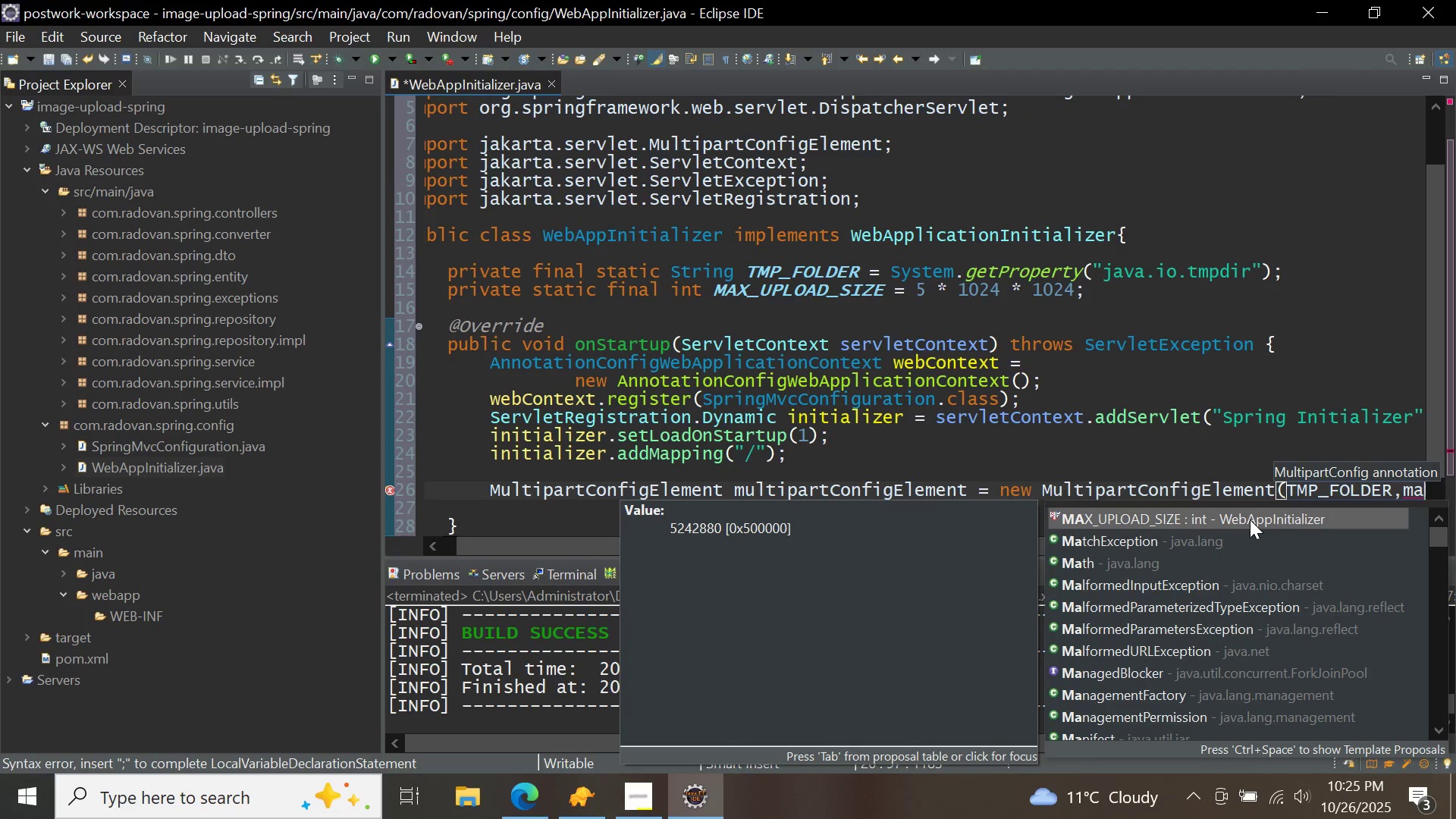 
double_click([1250, 519])
 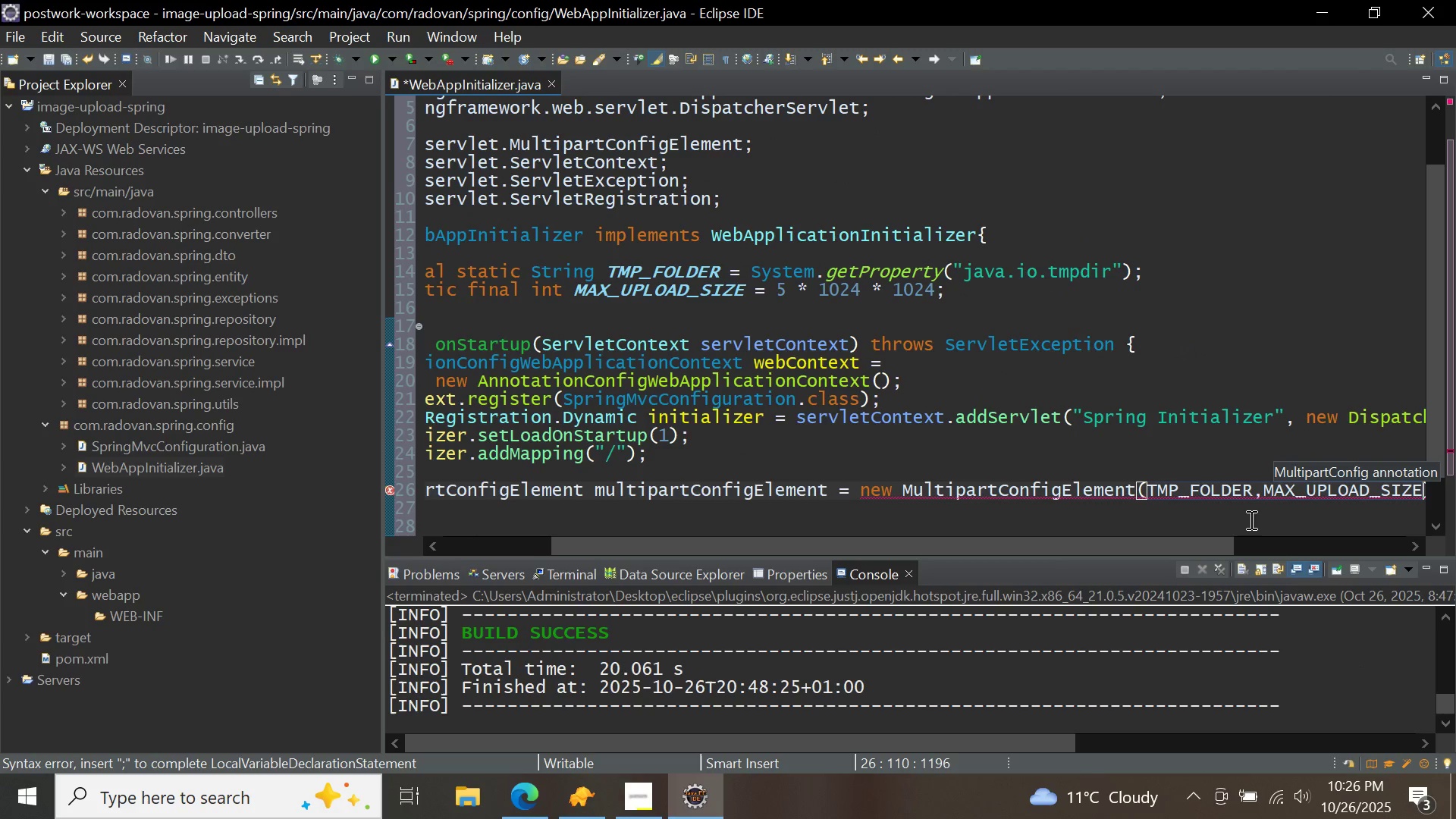 
key(Comma)
 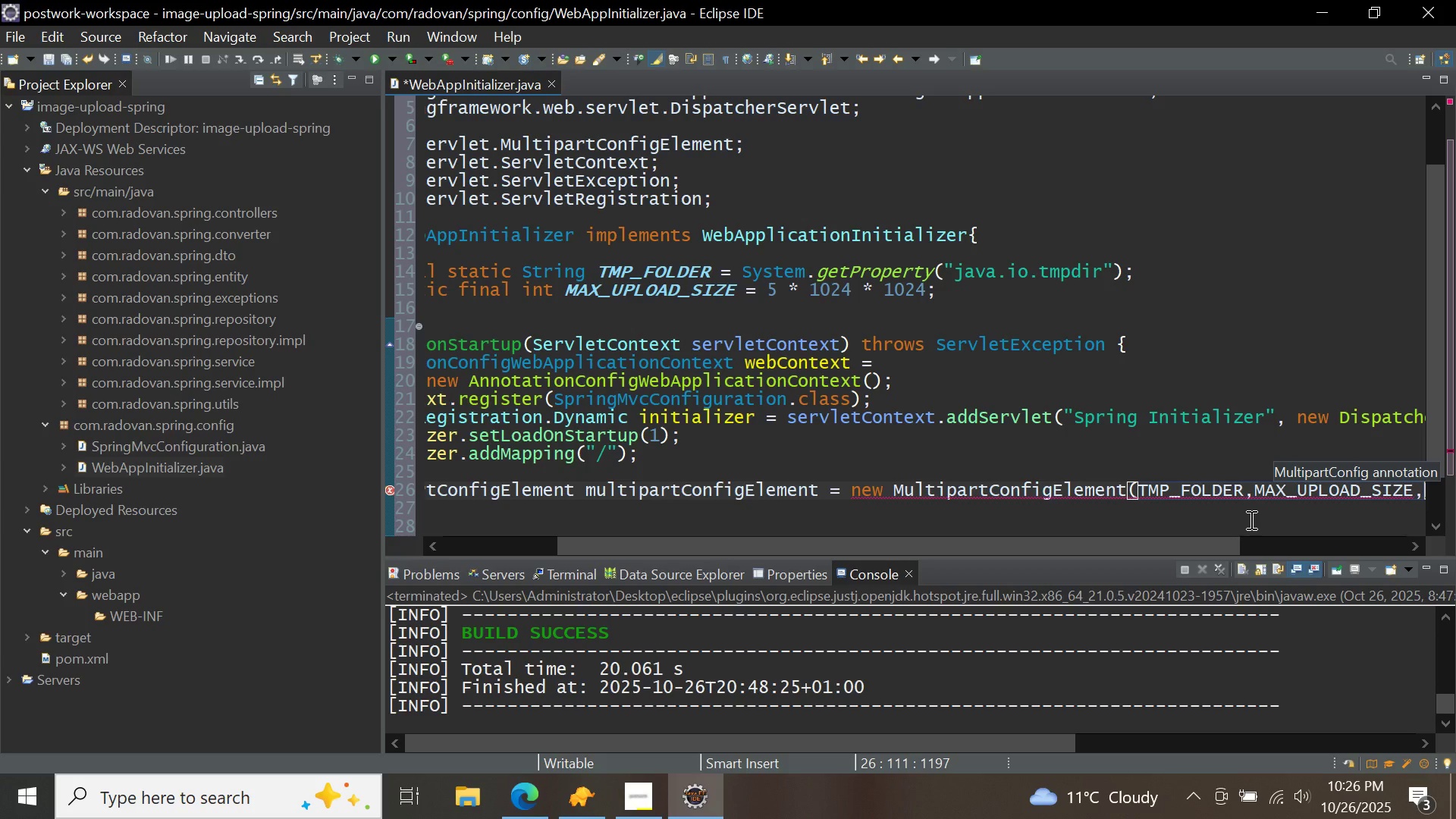 
wait(5.48)
 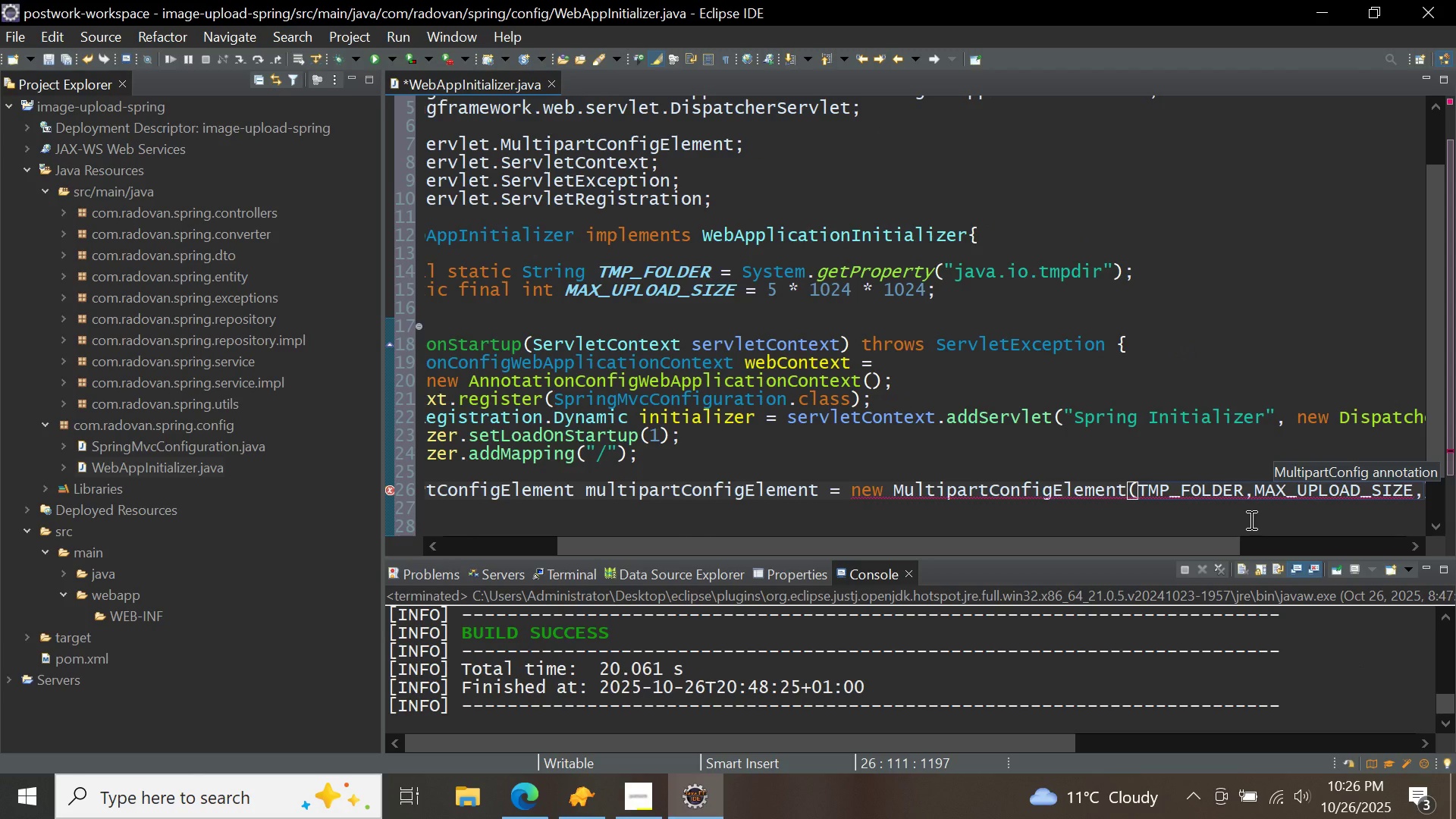 
type(MAX)
 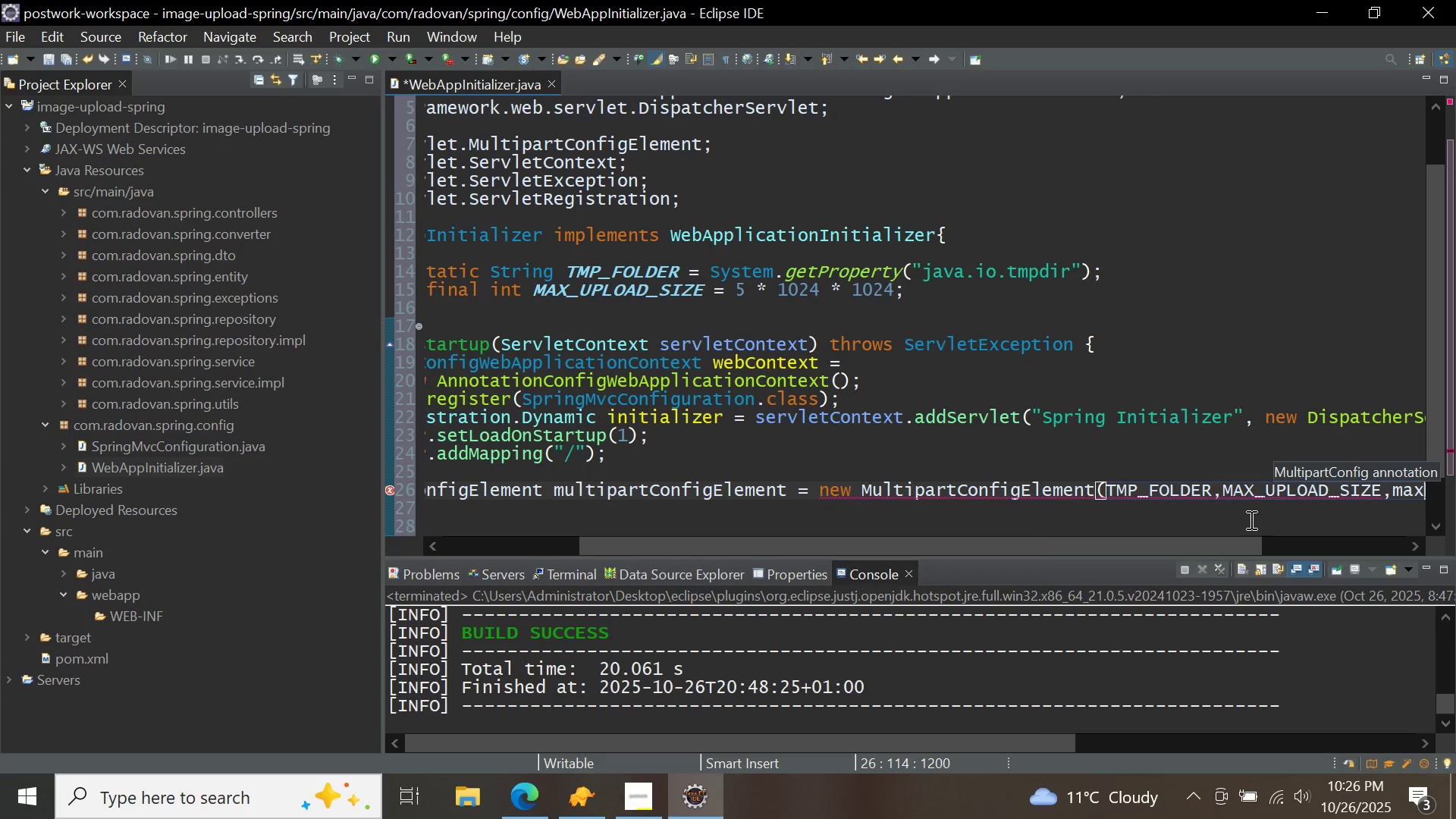 
key(Control+ControlLeft)
 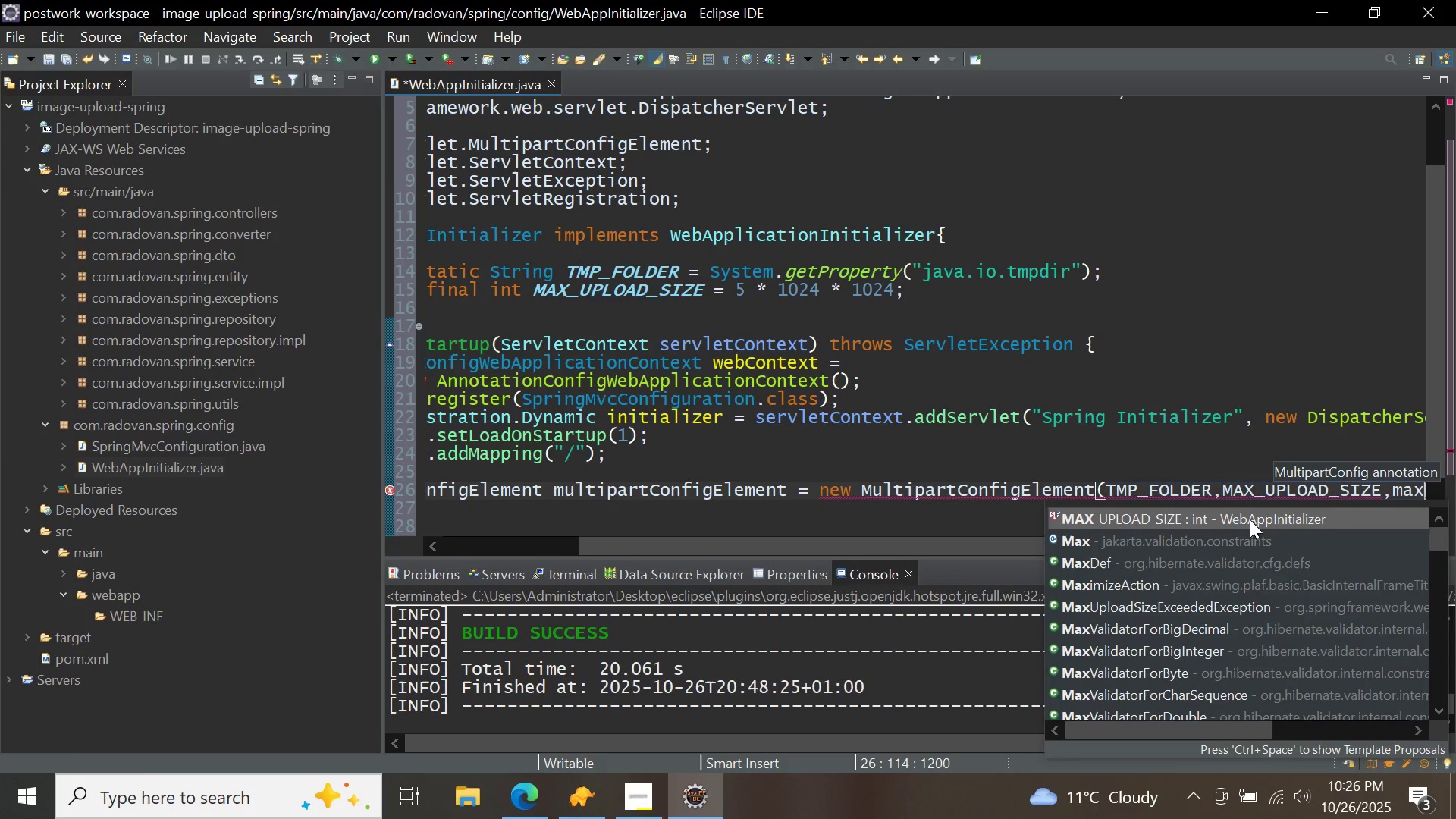 
key(Control+Space)
 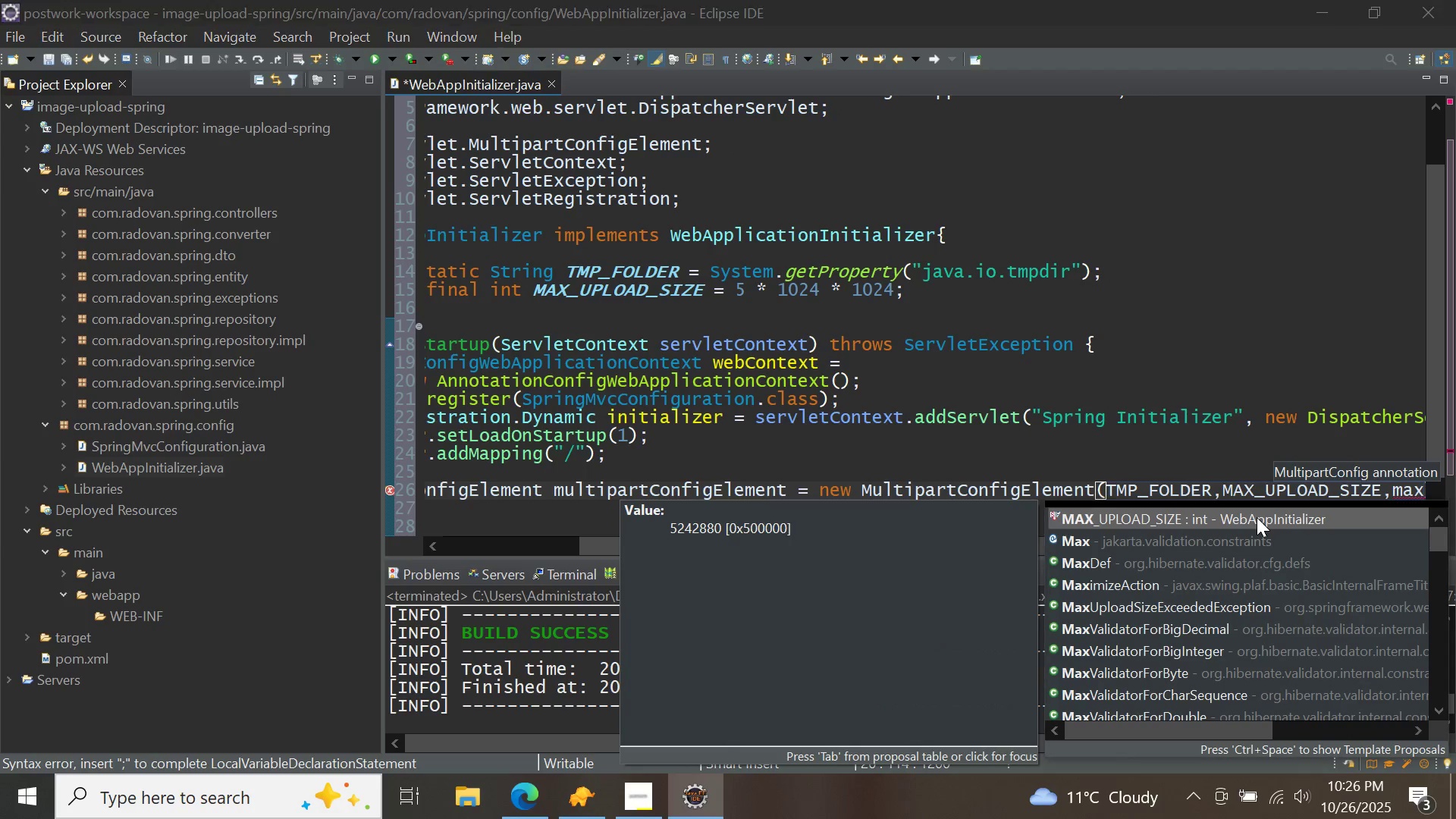 
double_click([1257, 517])
 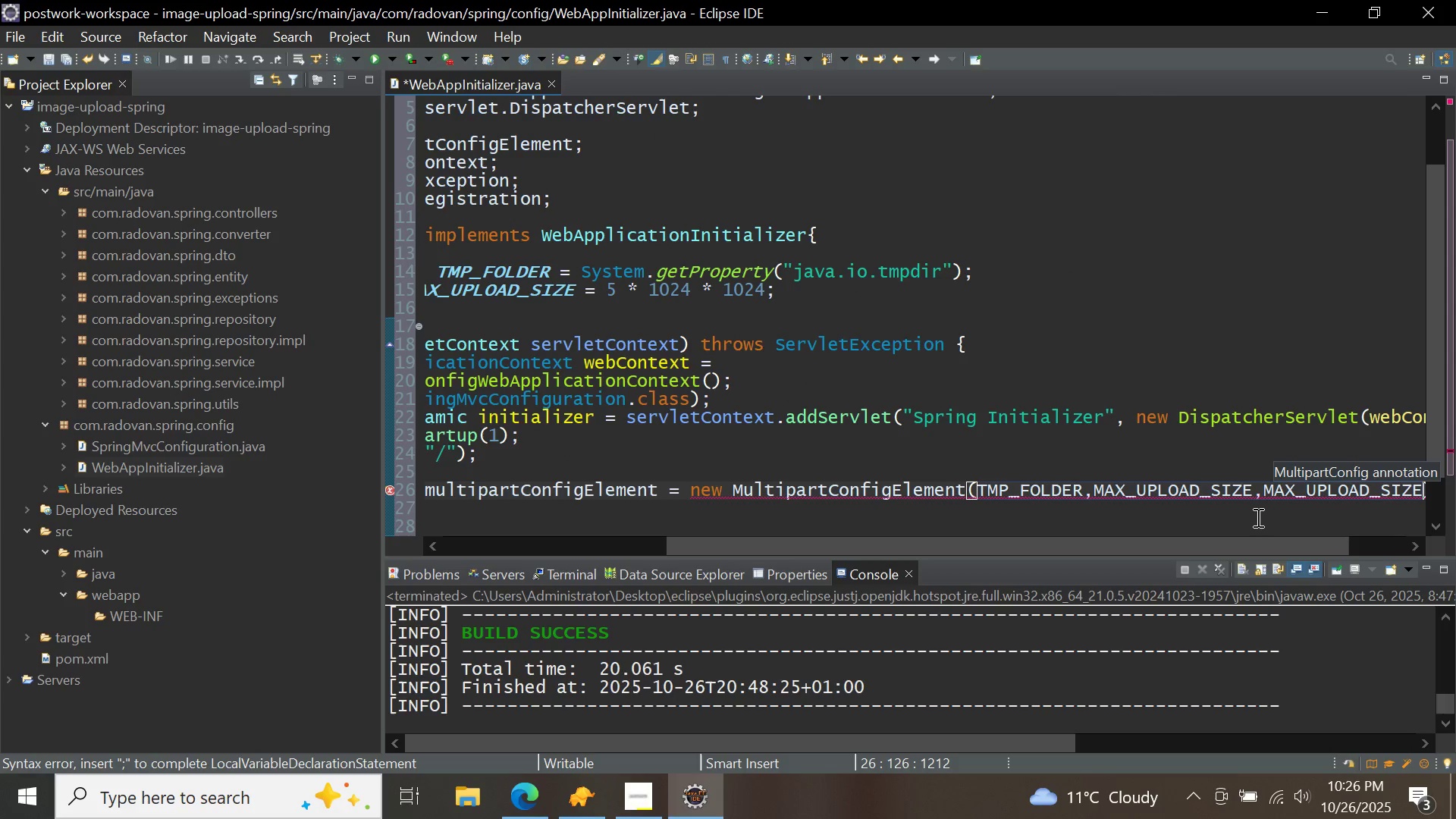 
type( * 2L)
key(Backspace)
type(l,)
 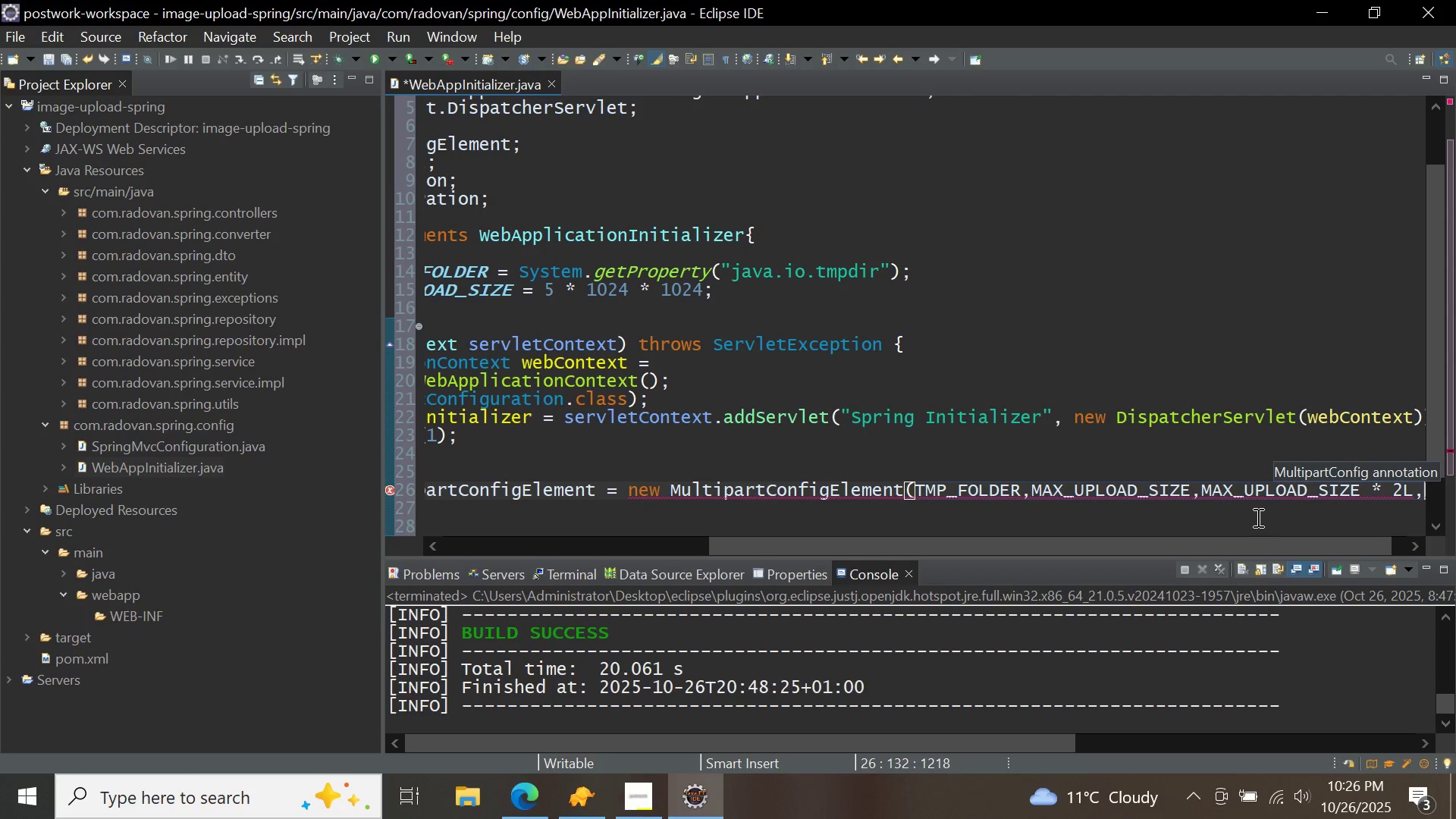 
type(max)
 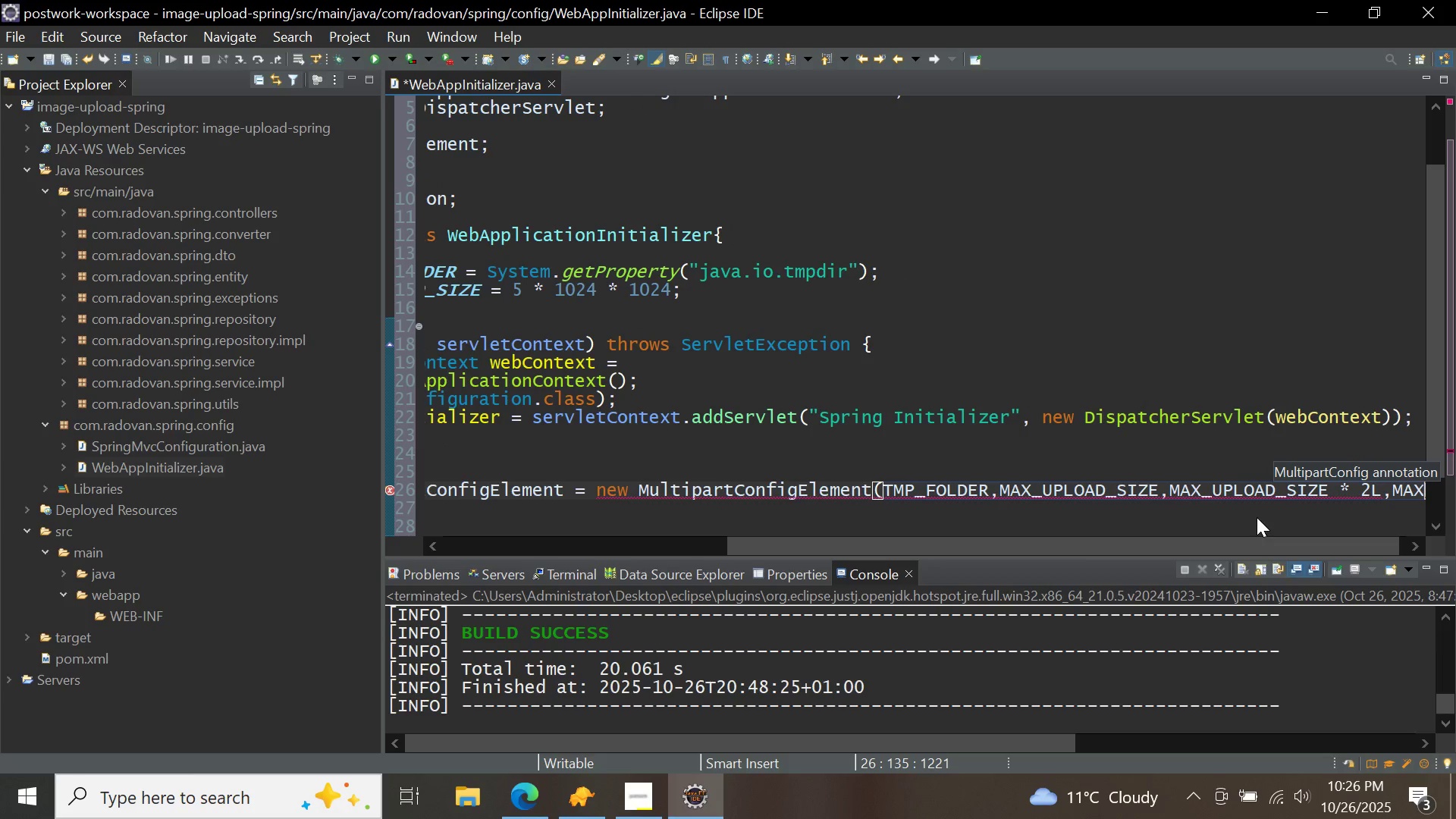 
key(Control+ControlLeft)
 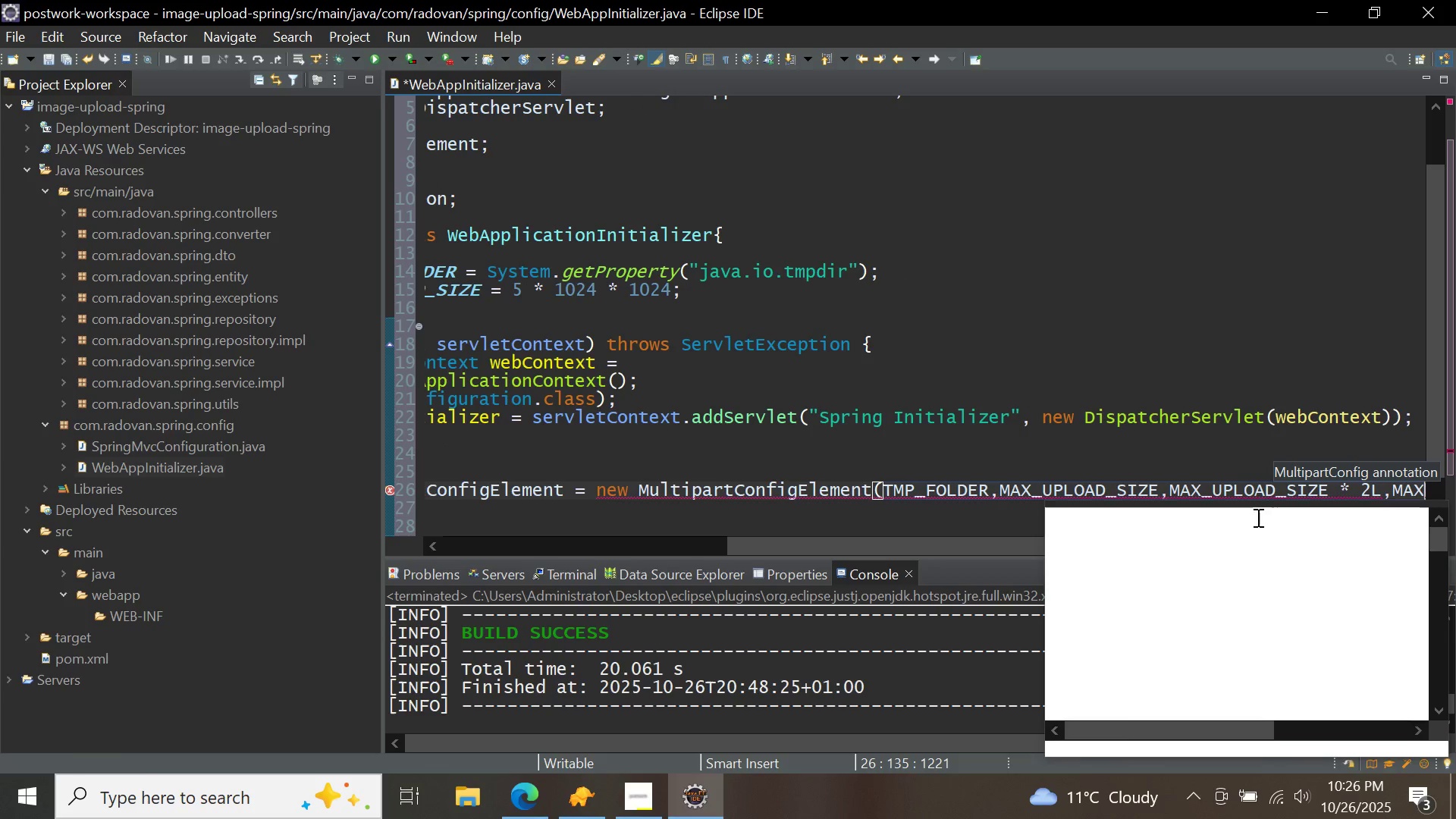 
key(Control+Space)
 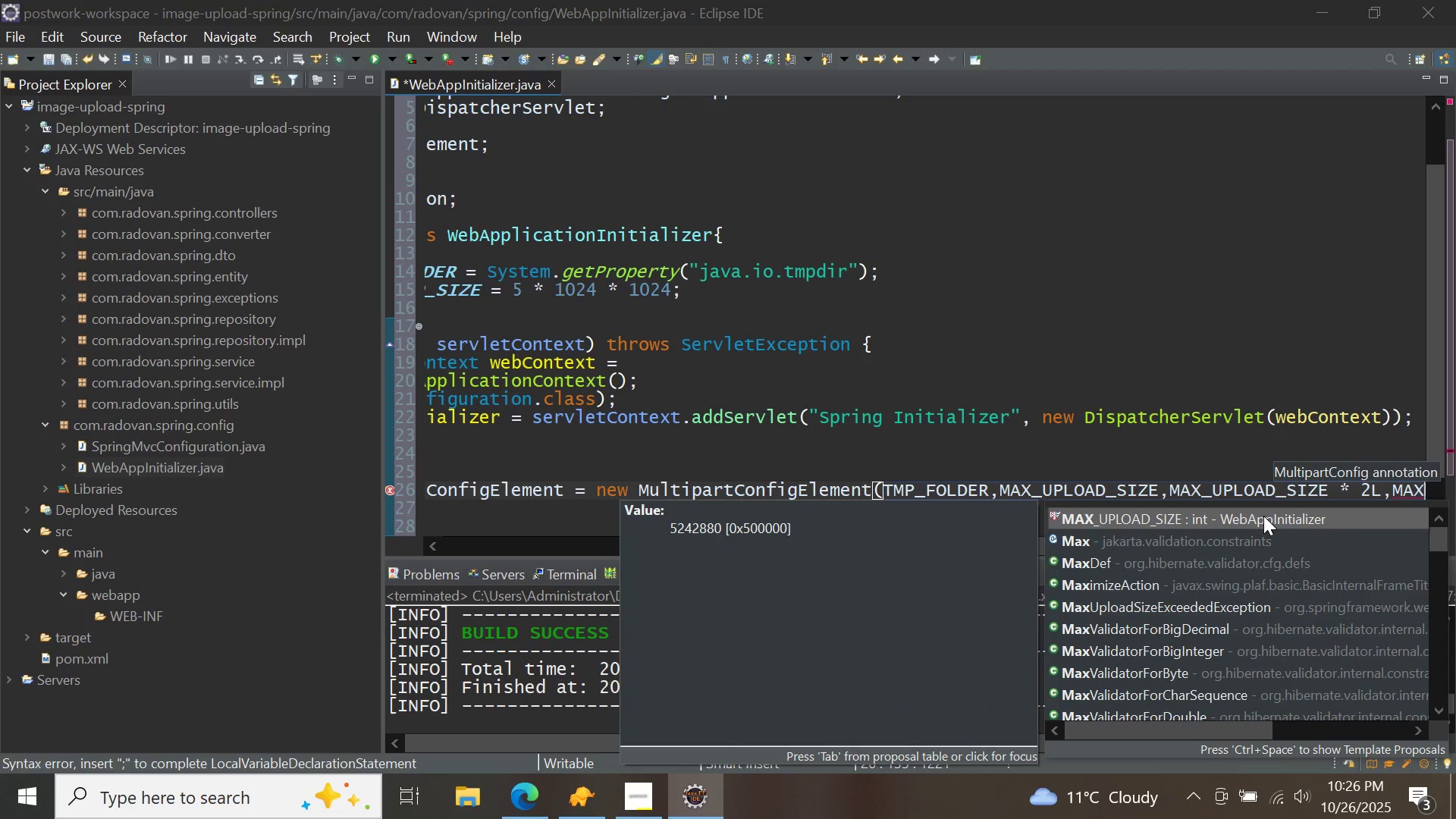 
double_click([1263, 516])
 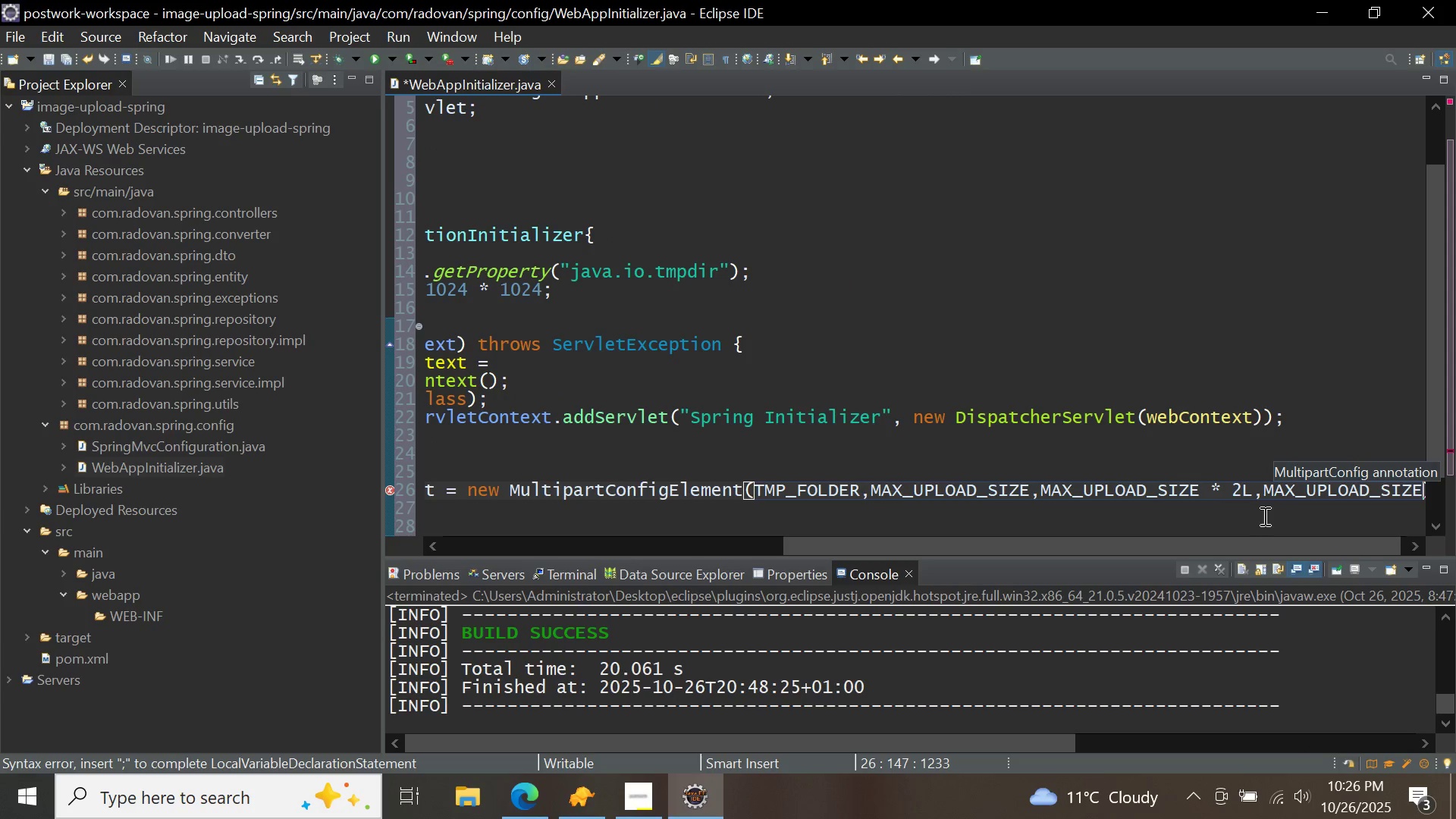 
key(Space)
 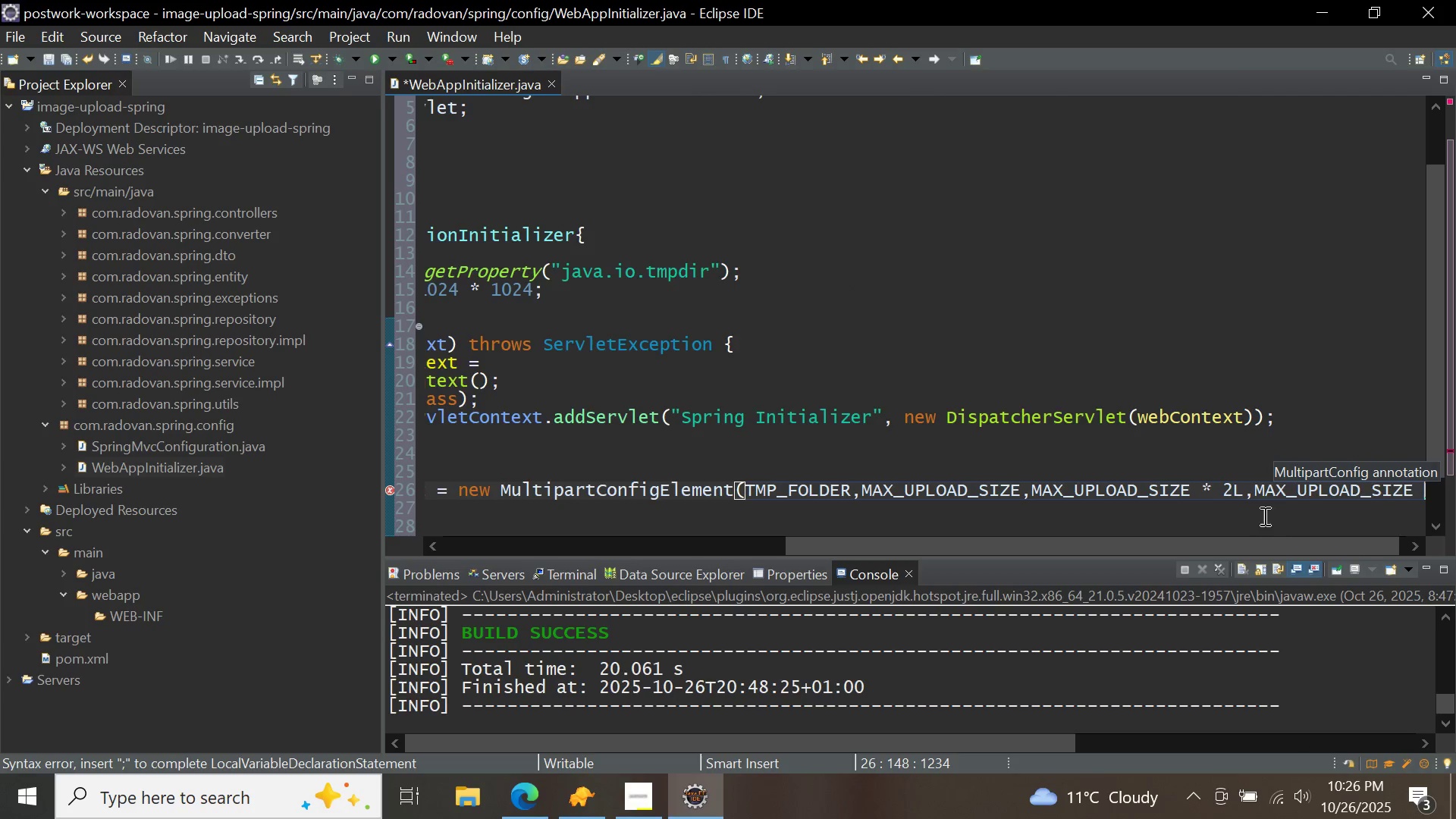 
key(Slash)
 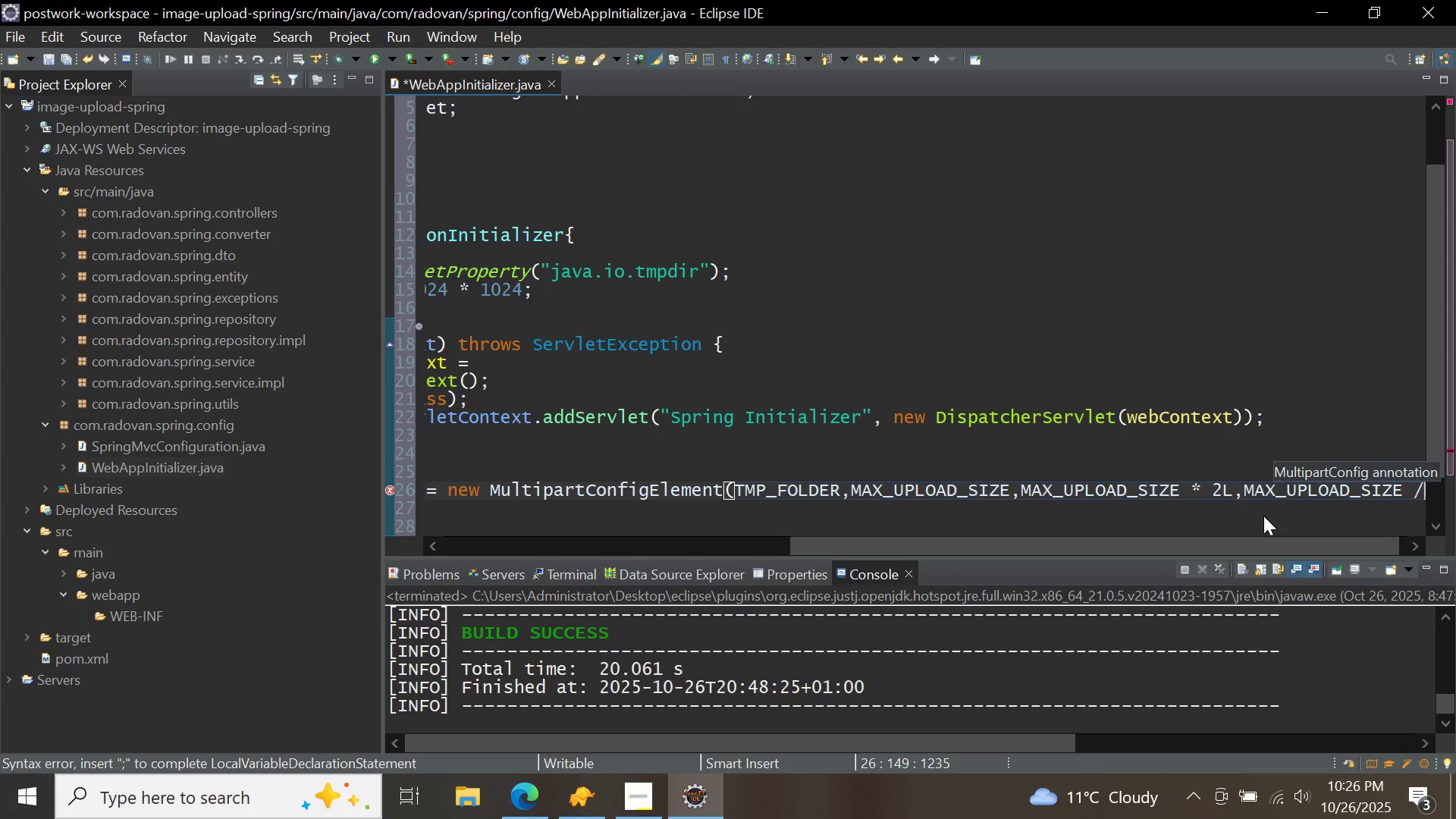 
key(Space)
 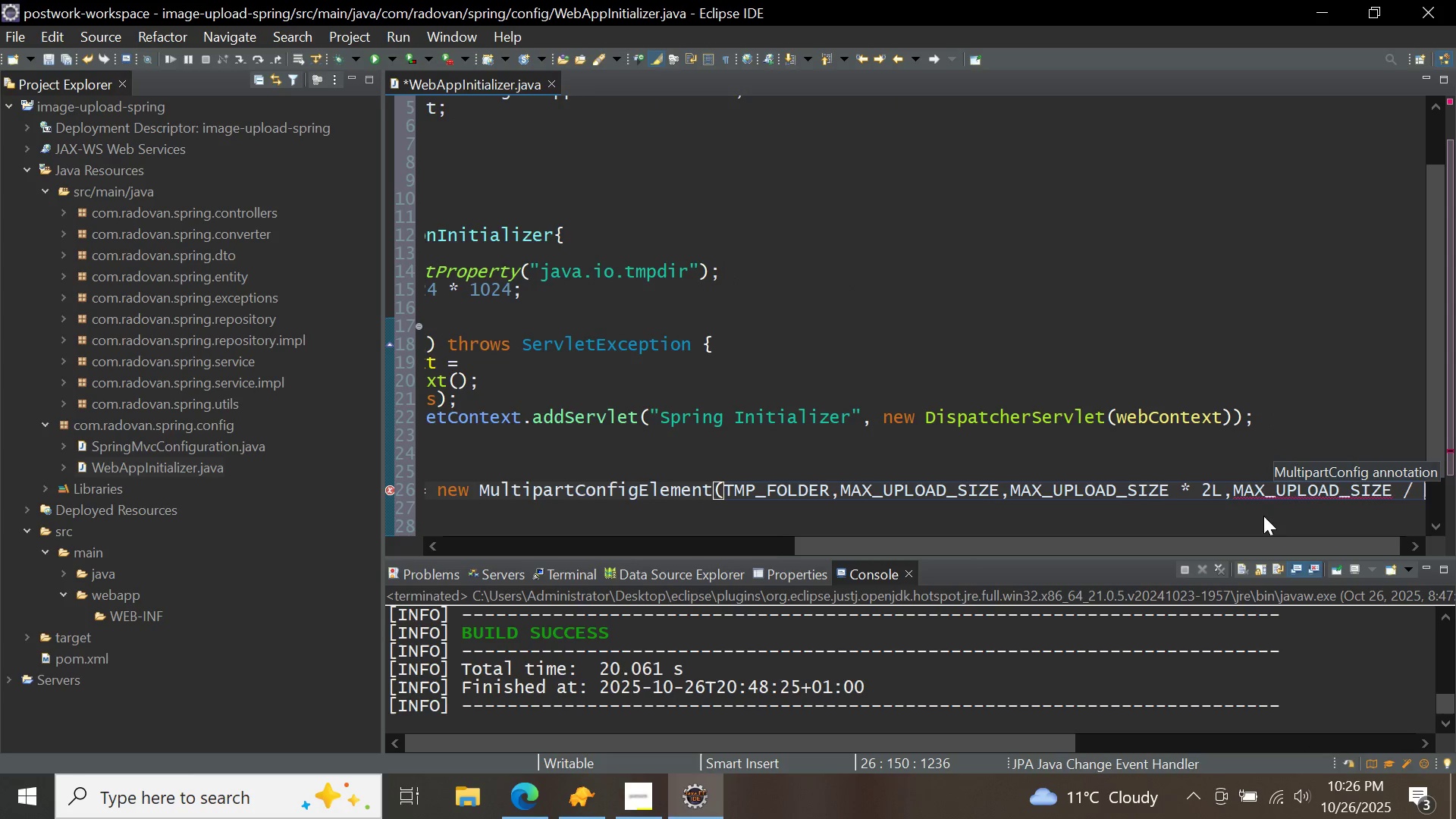 
key(2)
 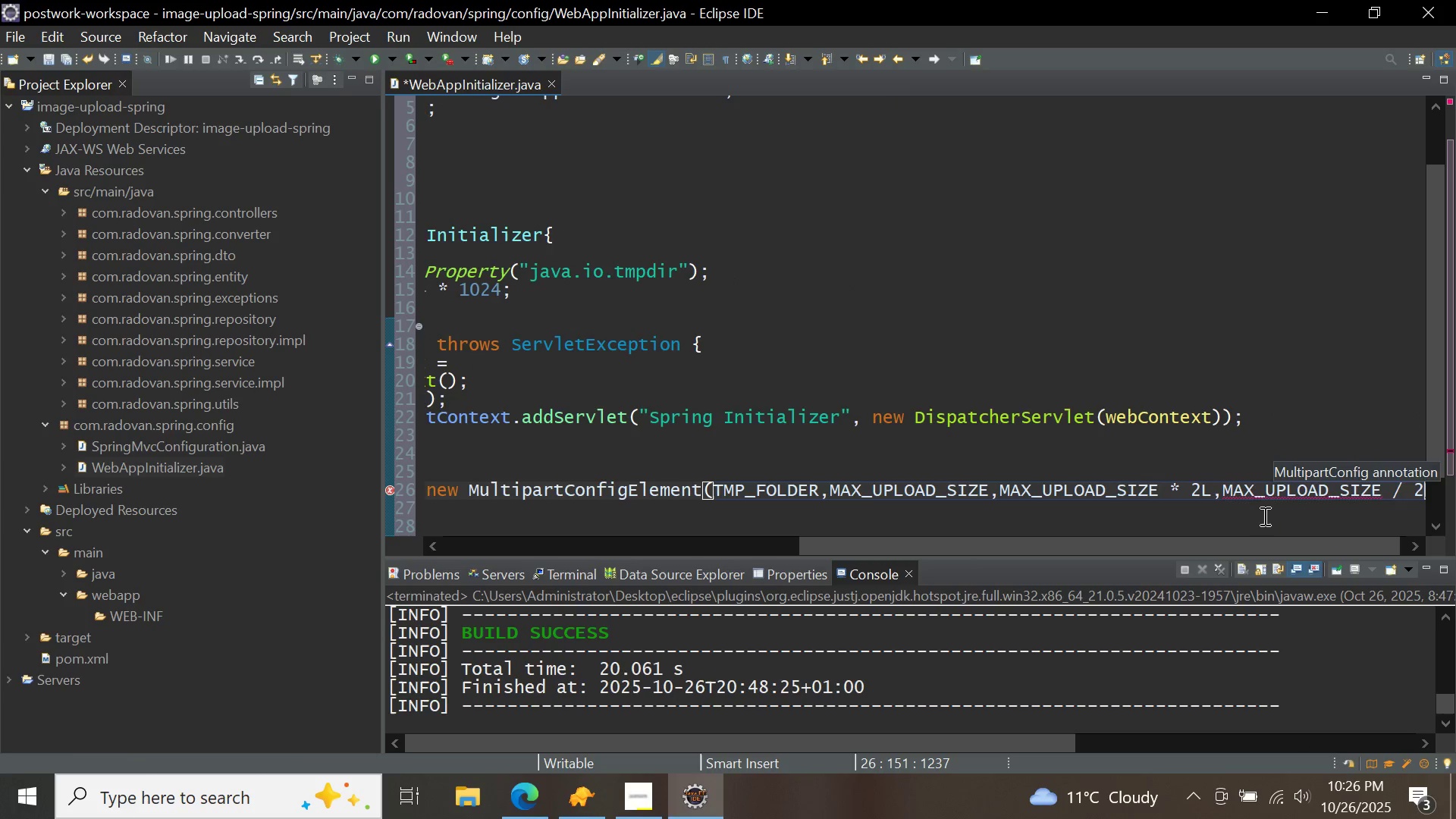 
key(ArrowRight)
 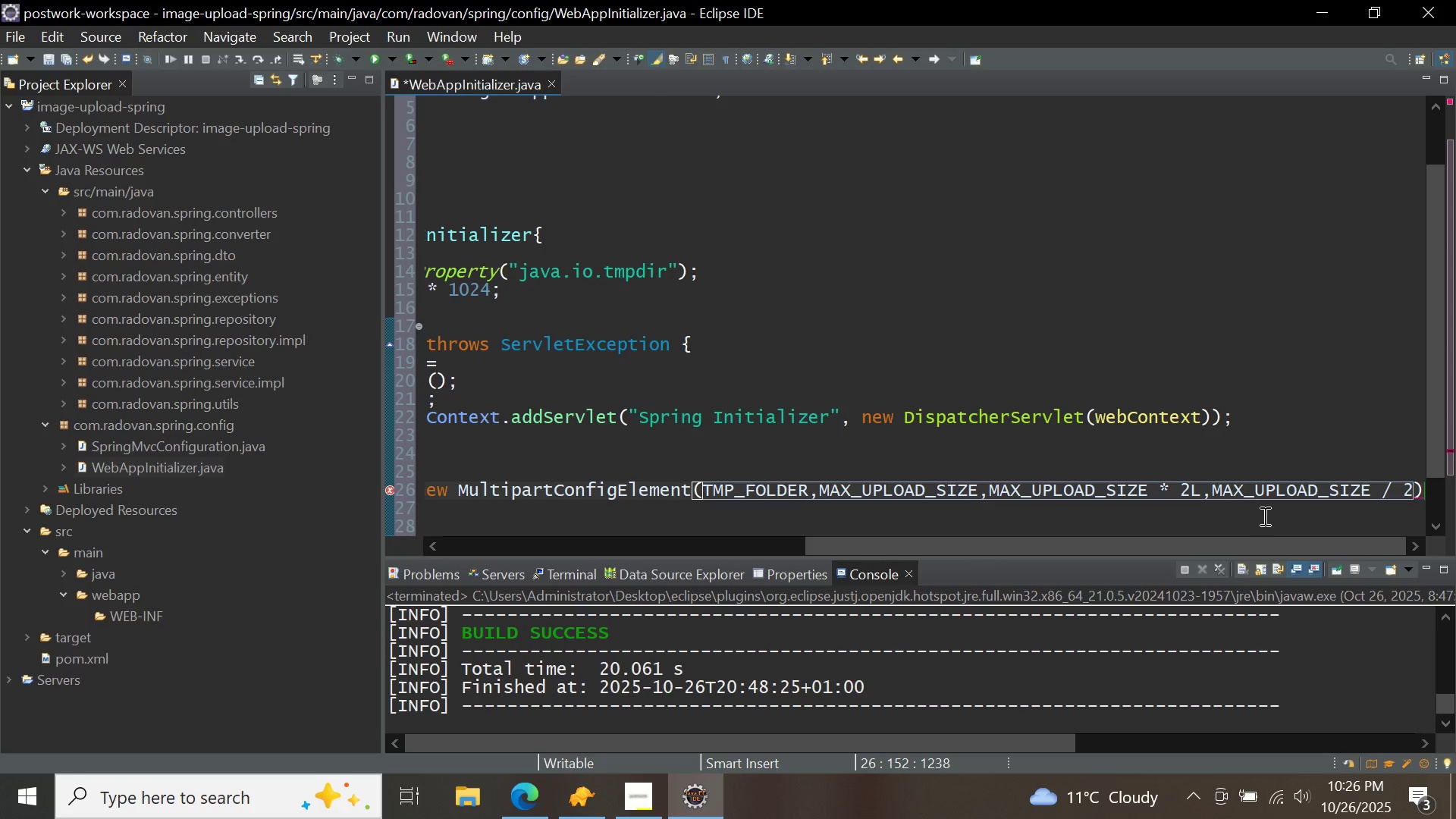 
key(Semicolon)
 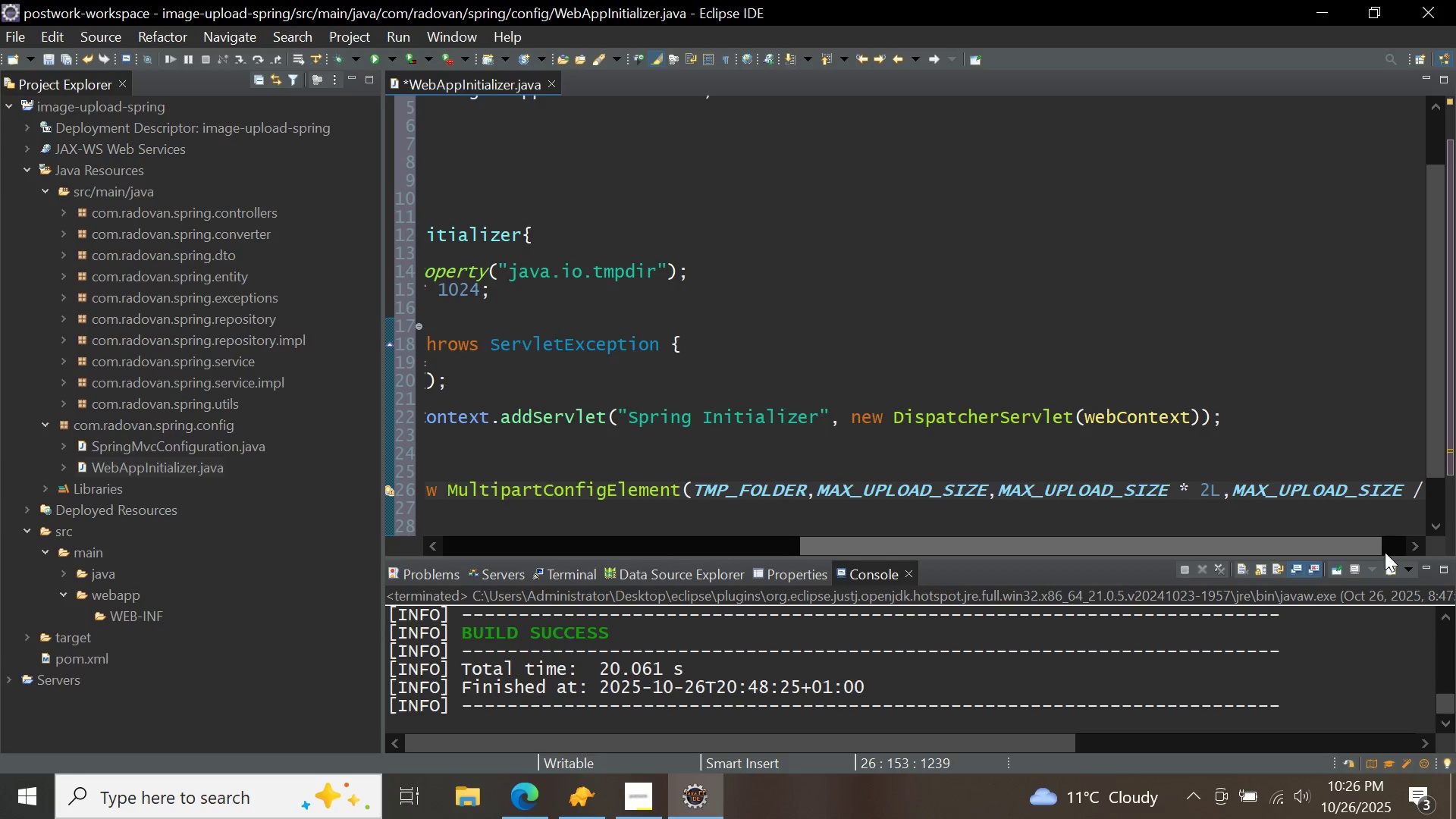 
left_click([1402, 545])
 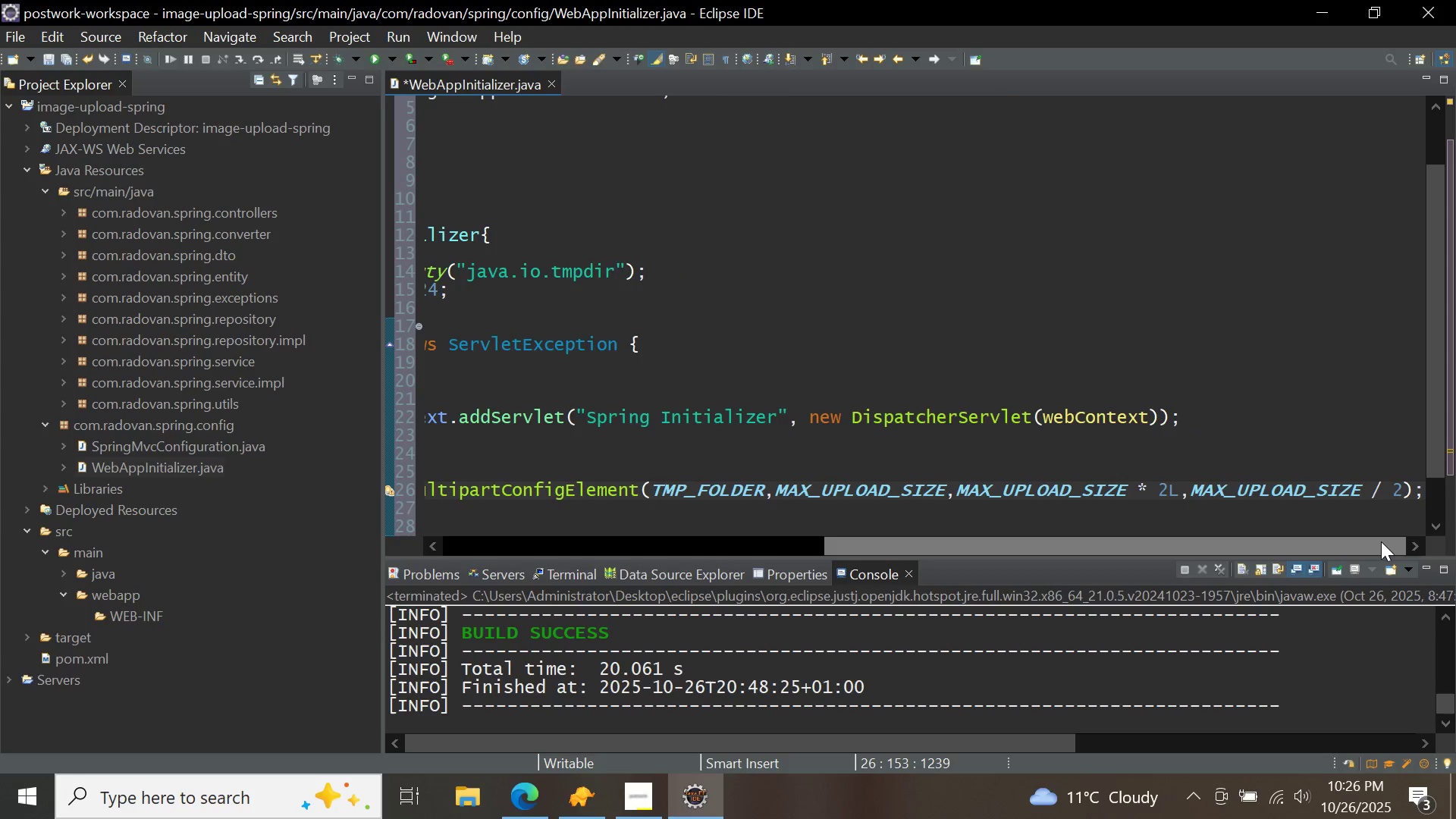 
key(Enter)
 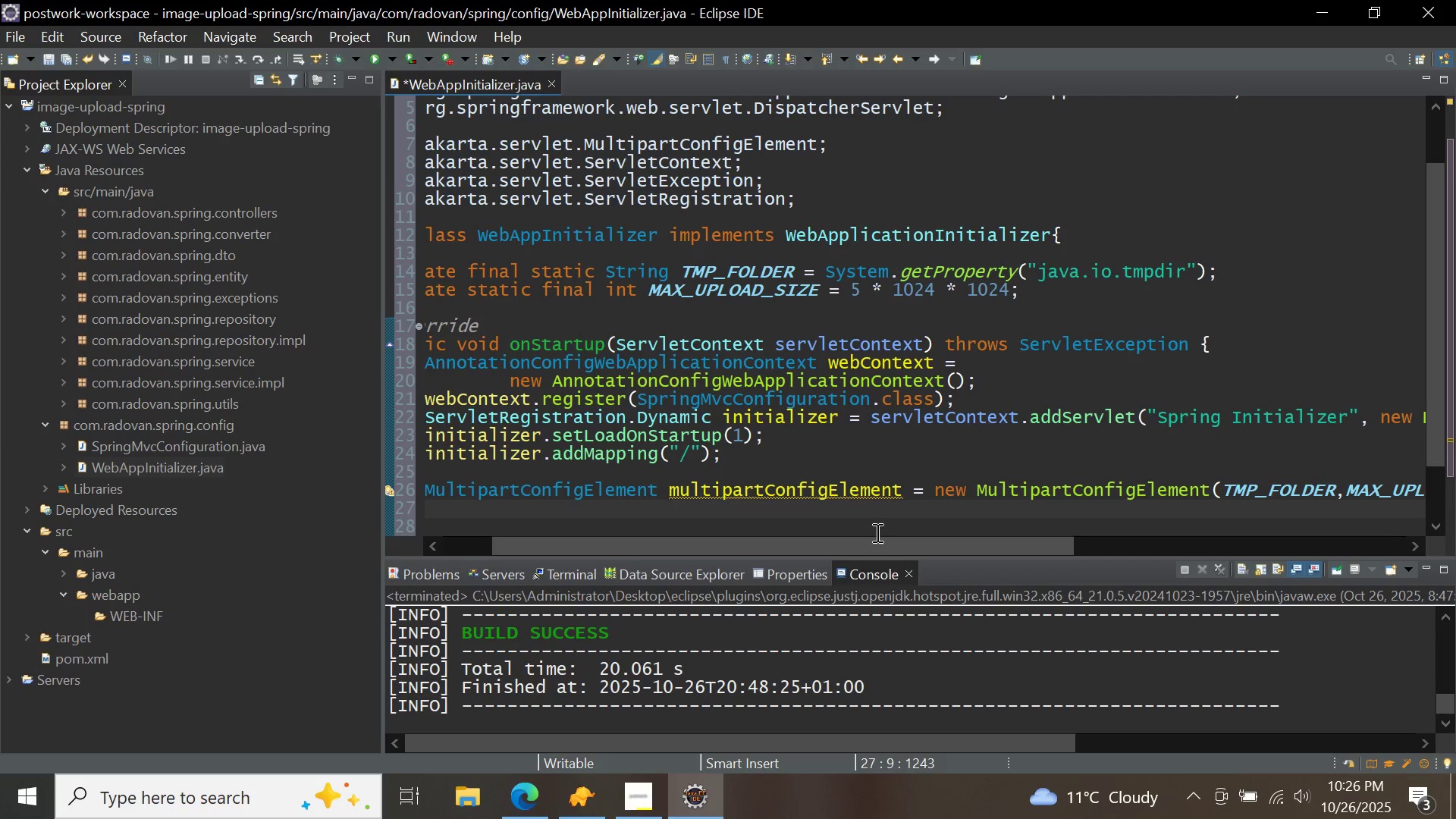 
left_click([867, 533])
 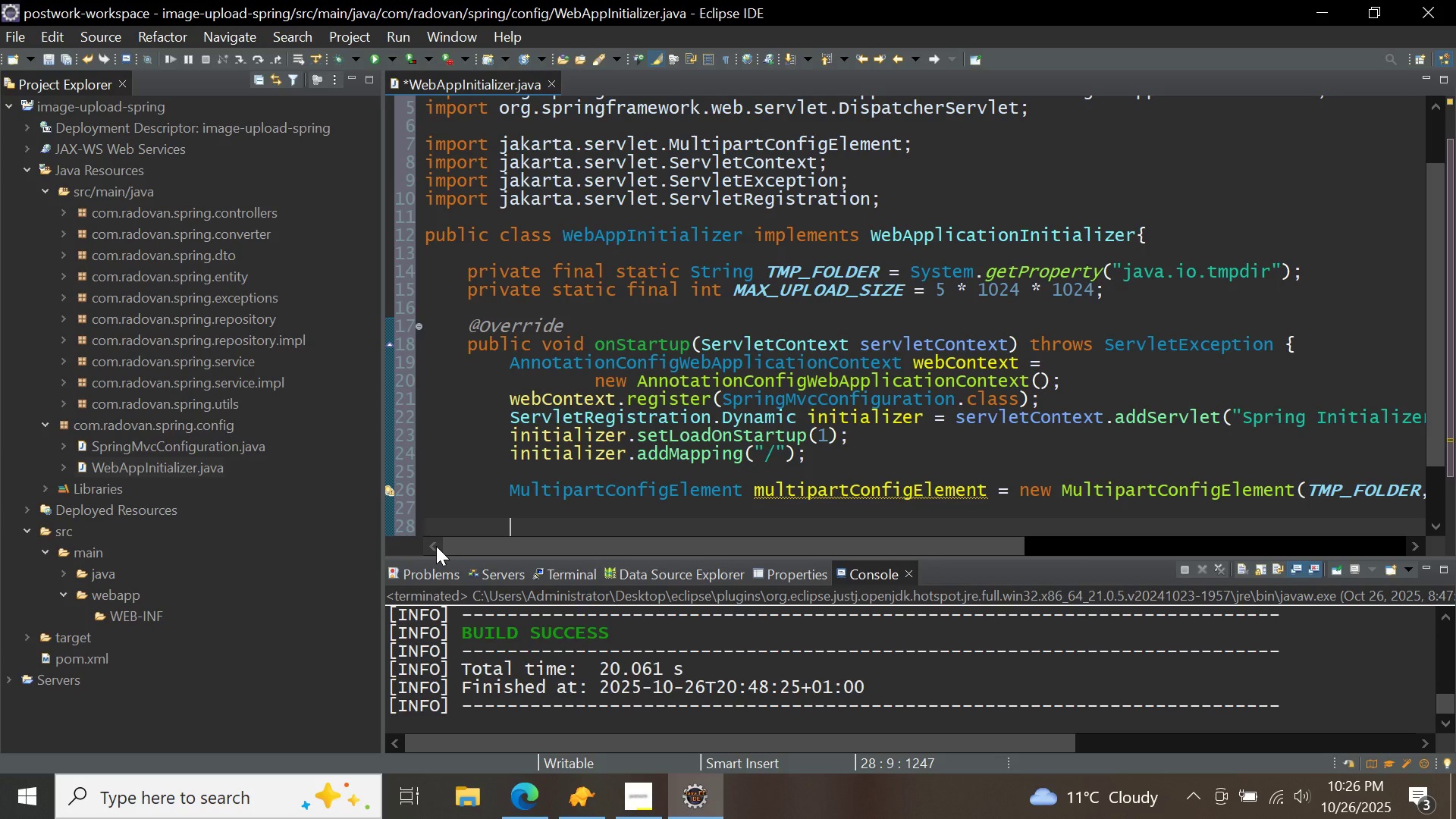 
wait(17.95)
 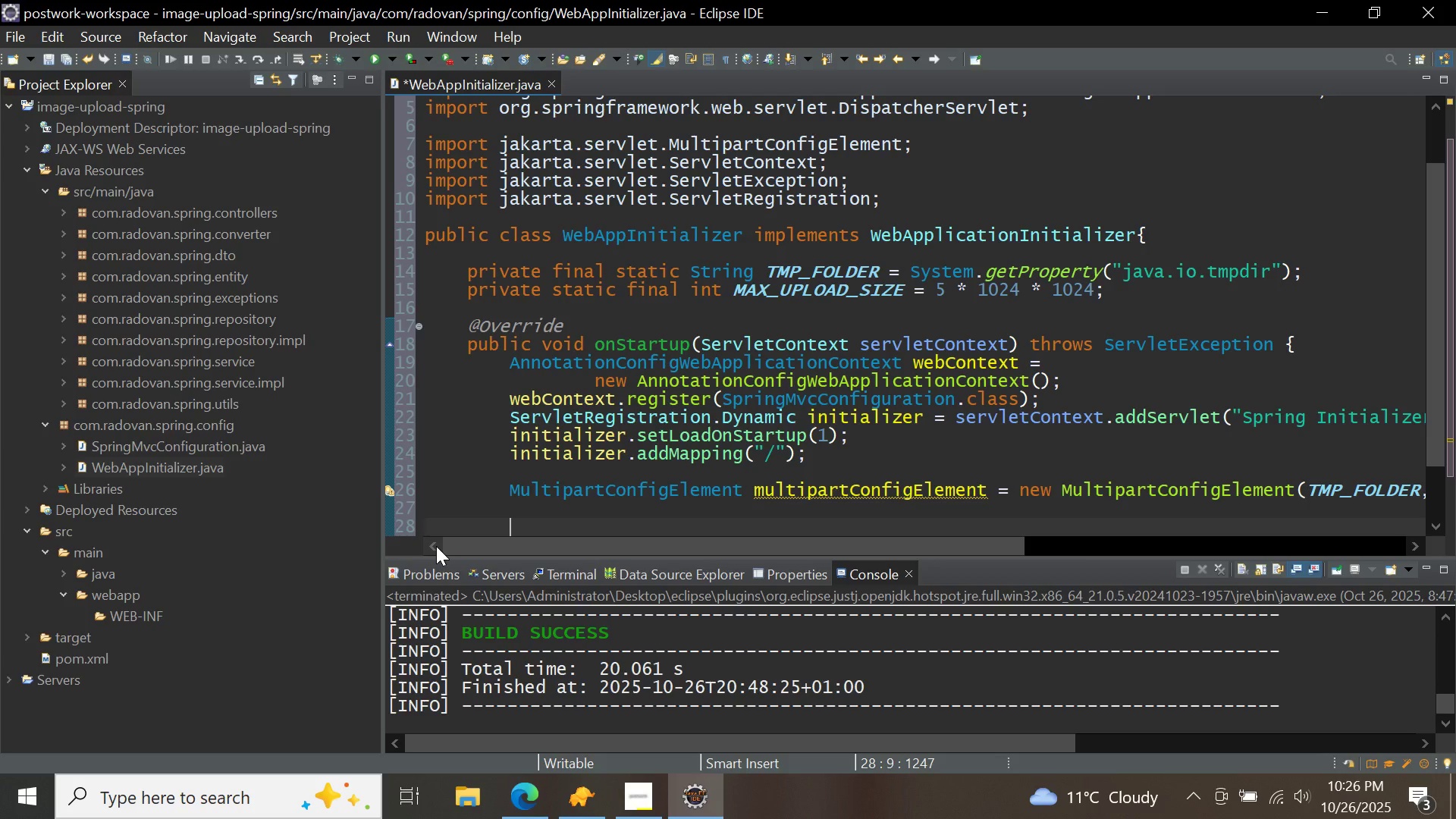 
type(initi)
key(Backspace)
key(Backspace)
key(Backspace)
key(Backspace)
key(Backspace)
type(INITI)
 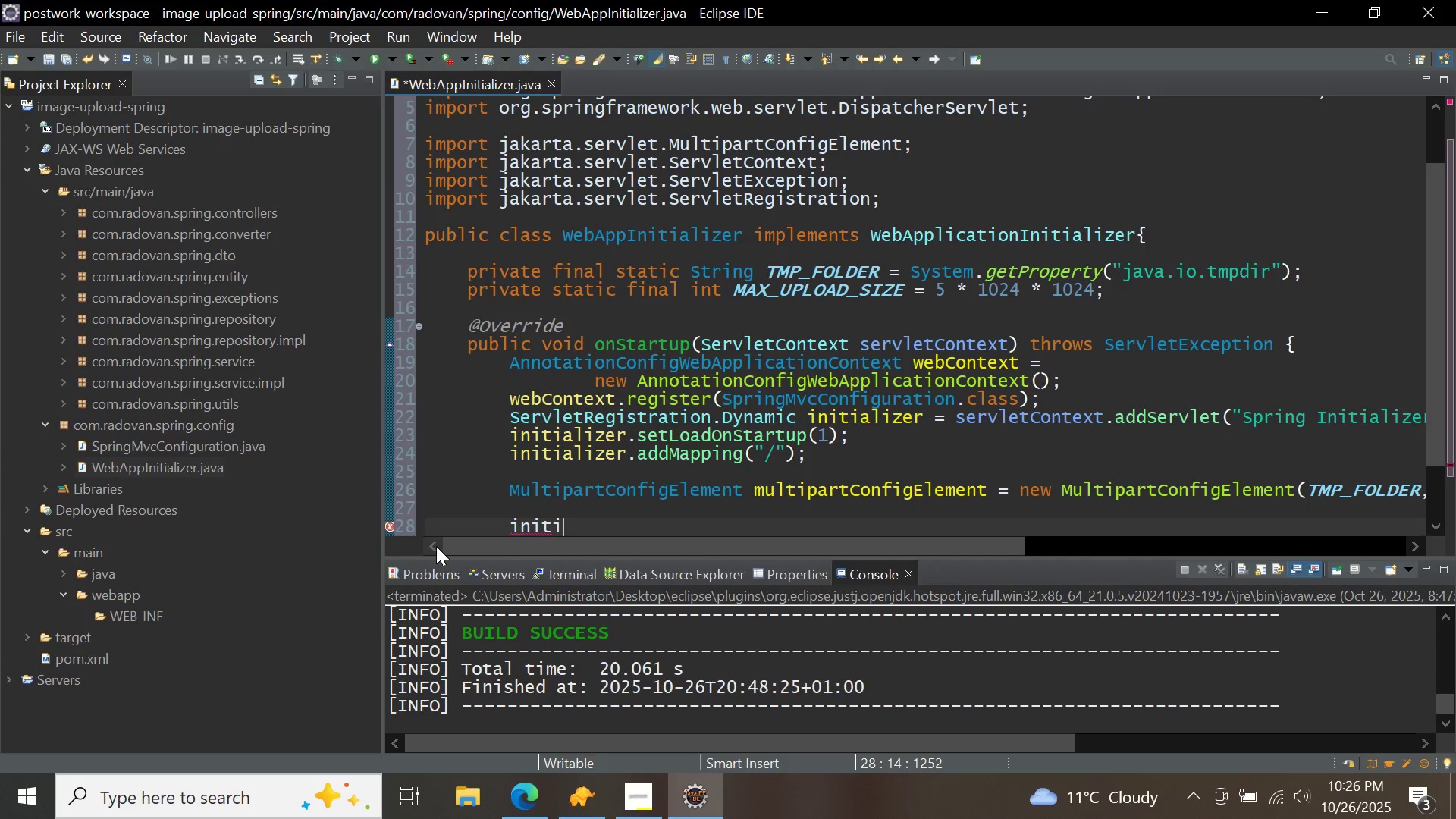 
key(Control+ControlLeft)
 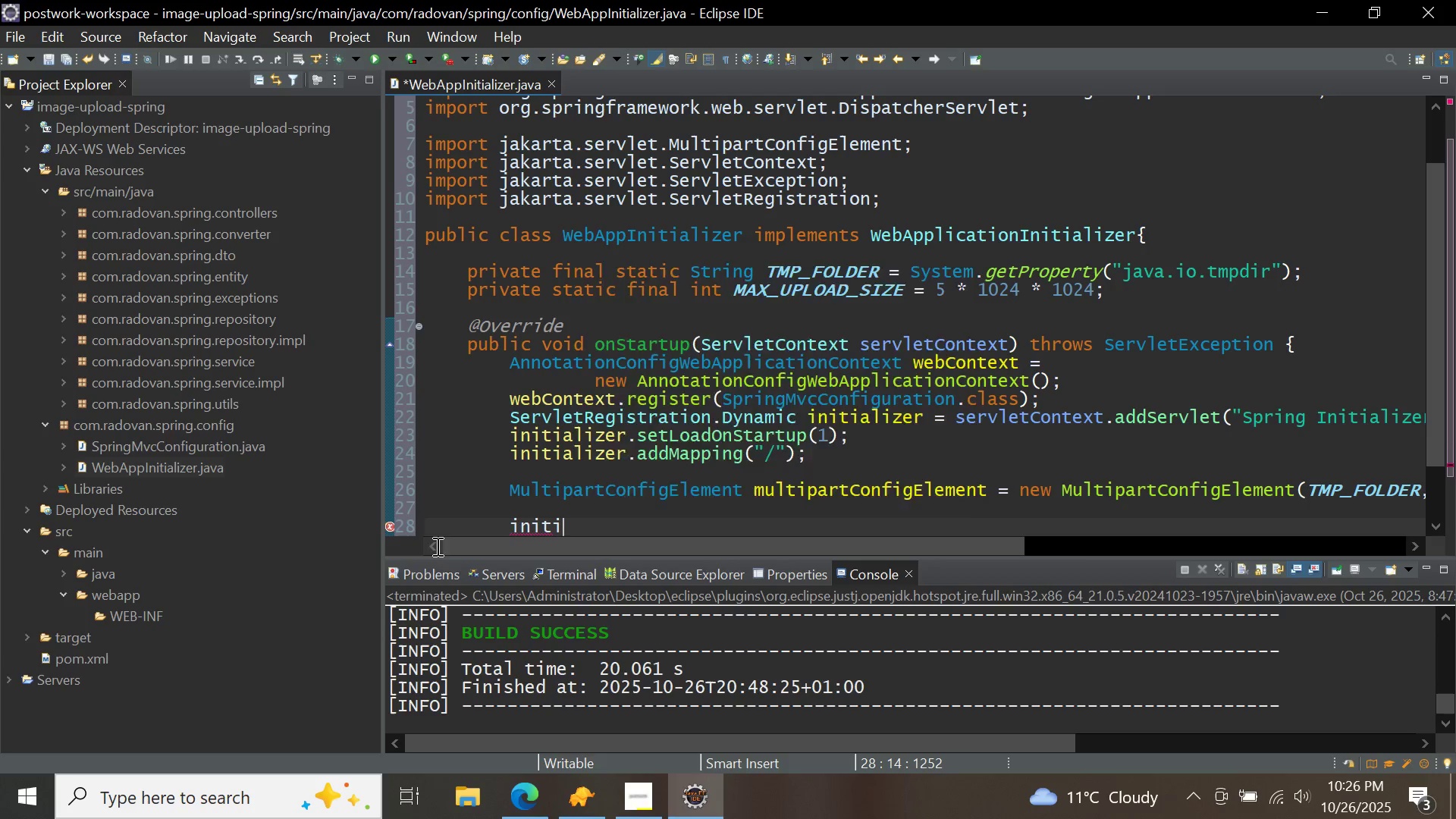 
key(Control+Space)
 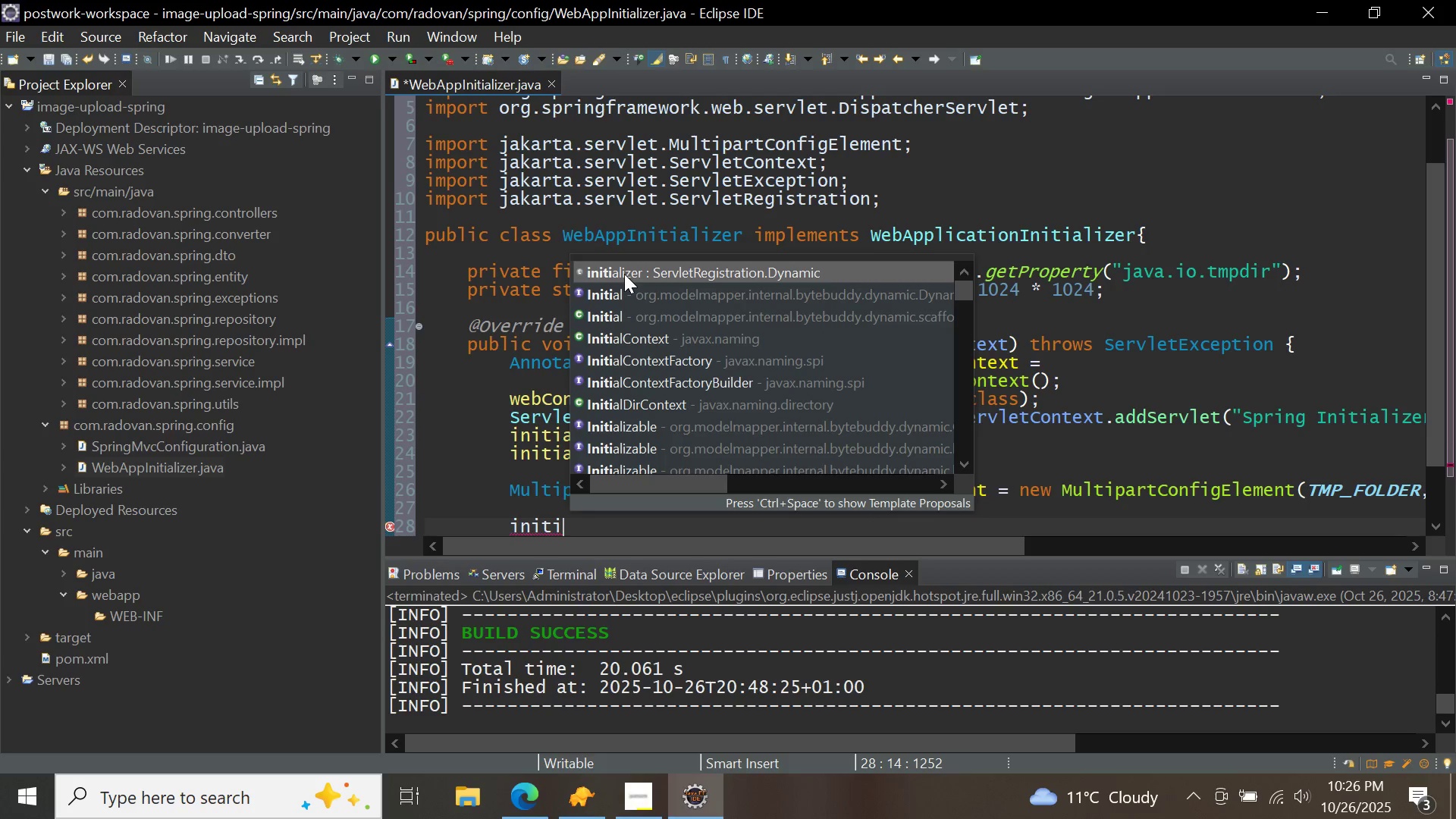 
double_click([624, 274])
 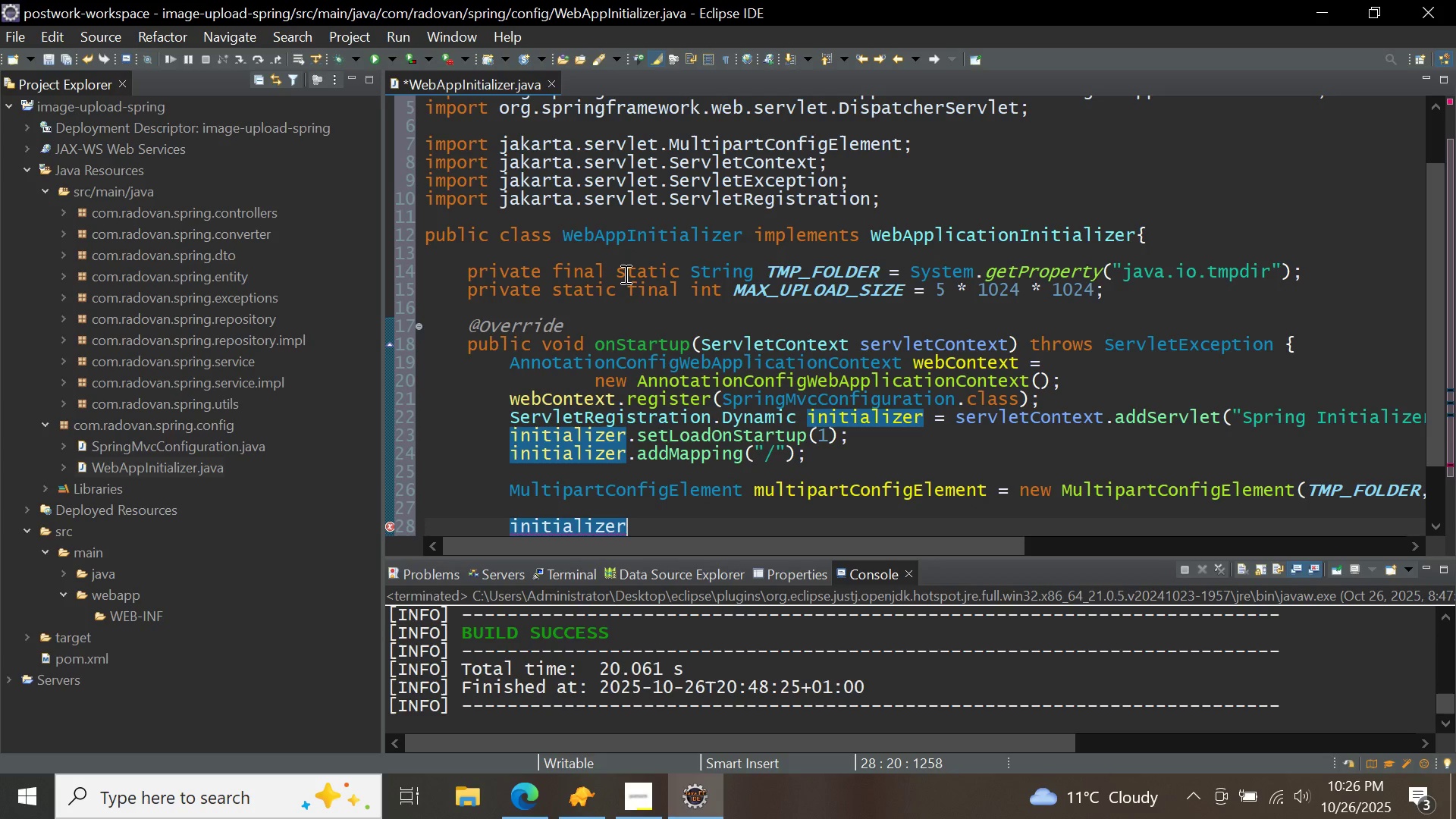 
type(.SET)
 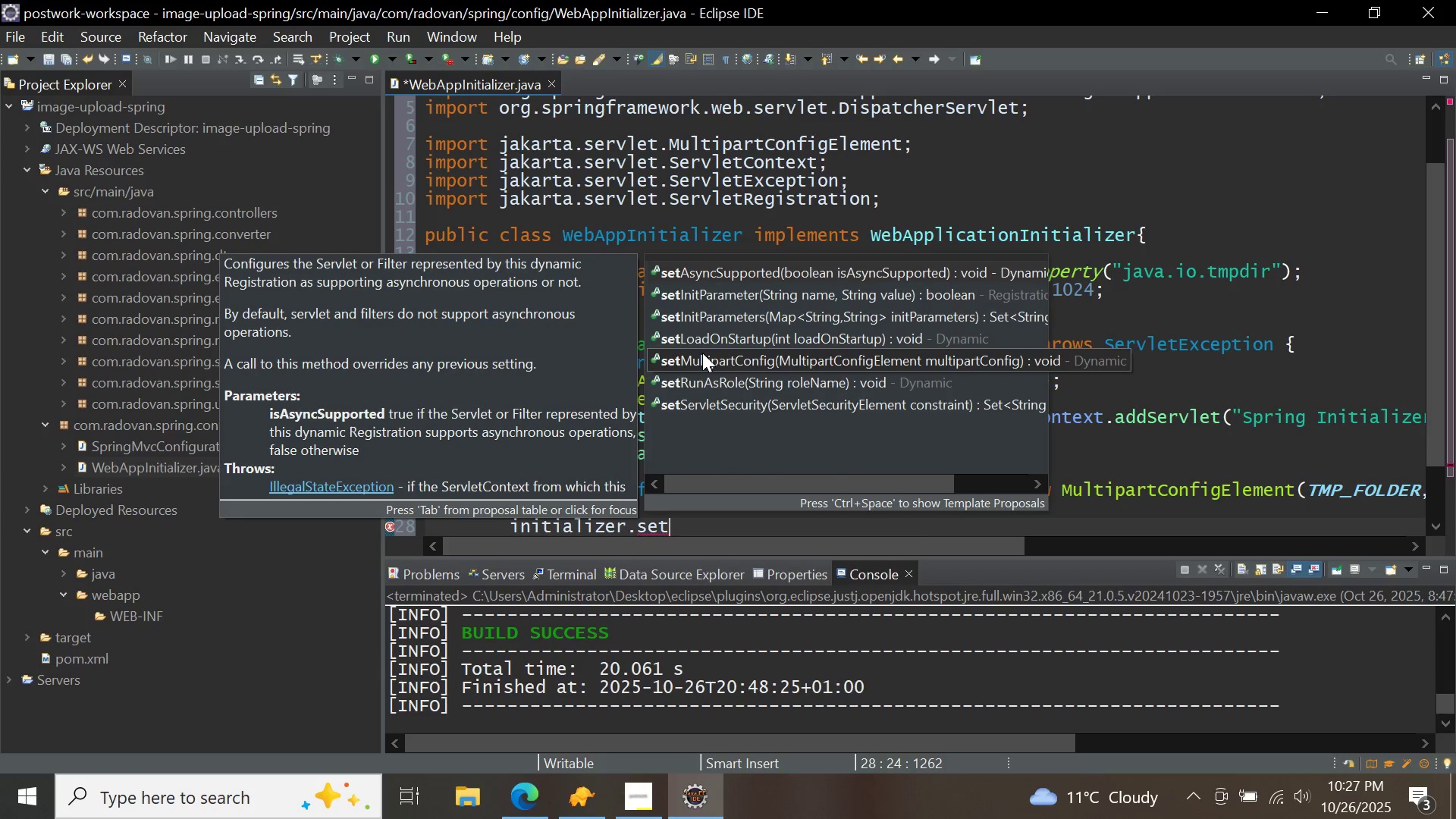 
double_click([702, 353])
 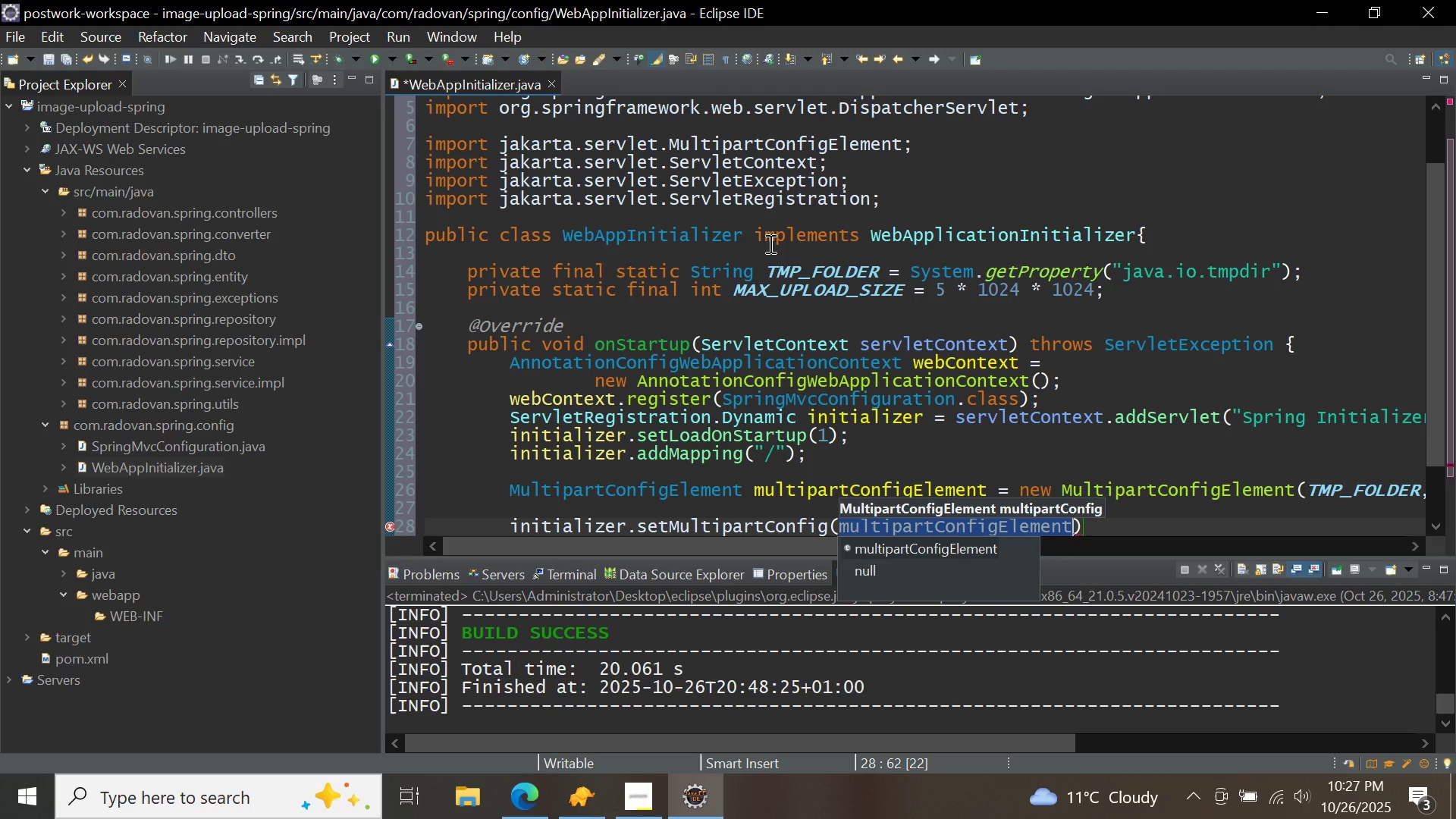 
wait(5.25)
 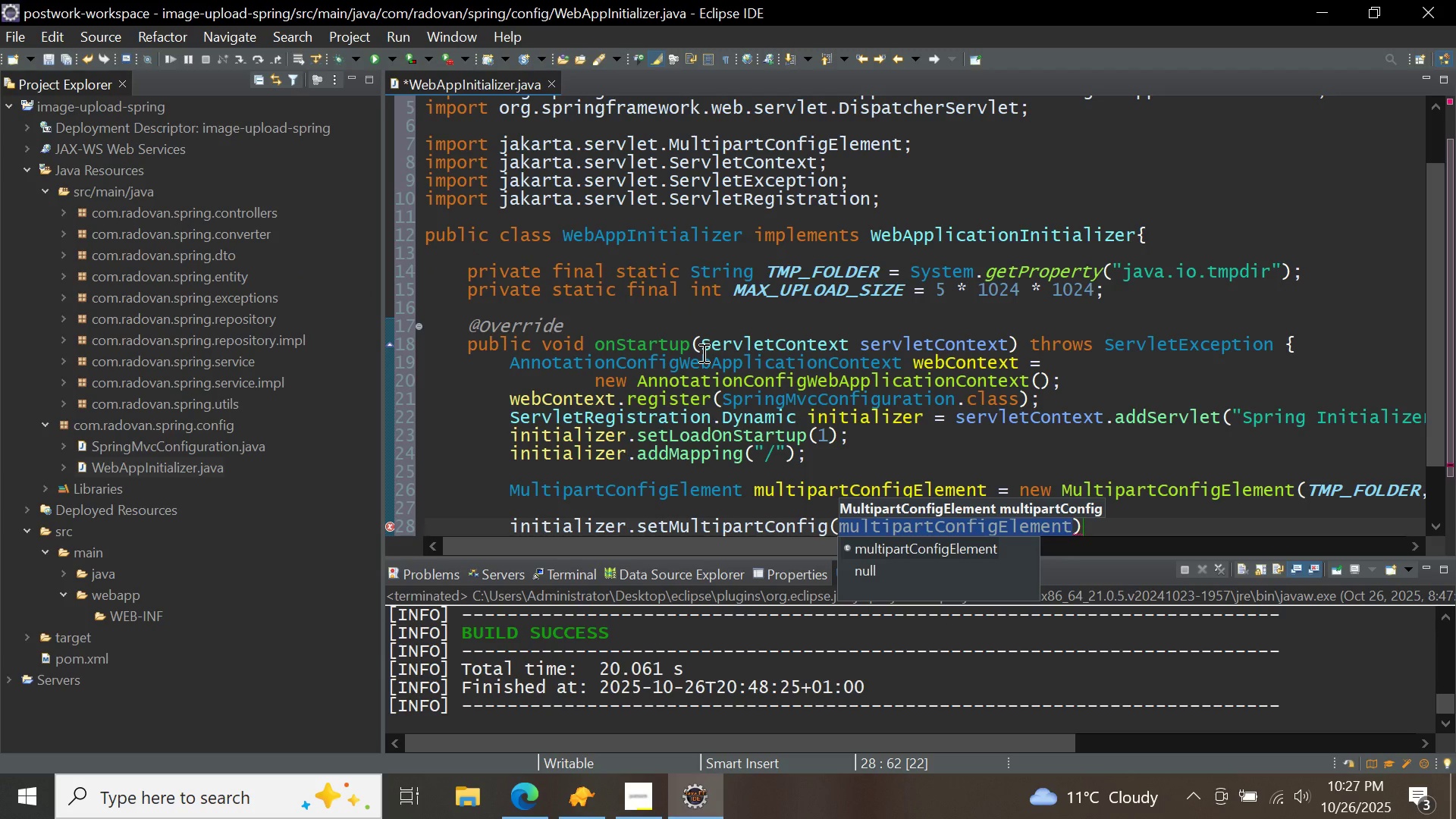 
left_click([1109, 528])
 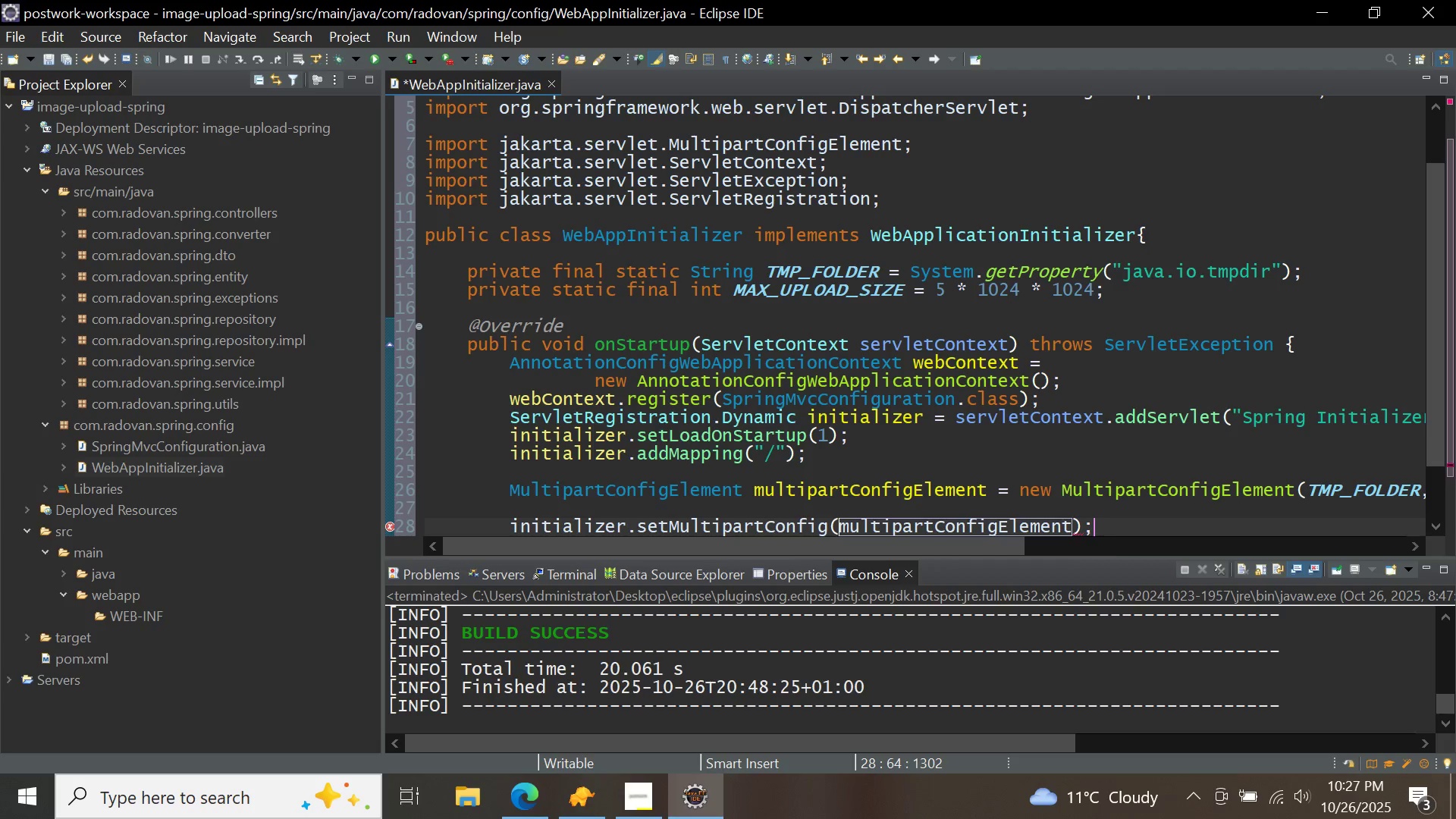 
key(Semicolon)
 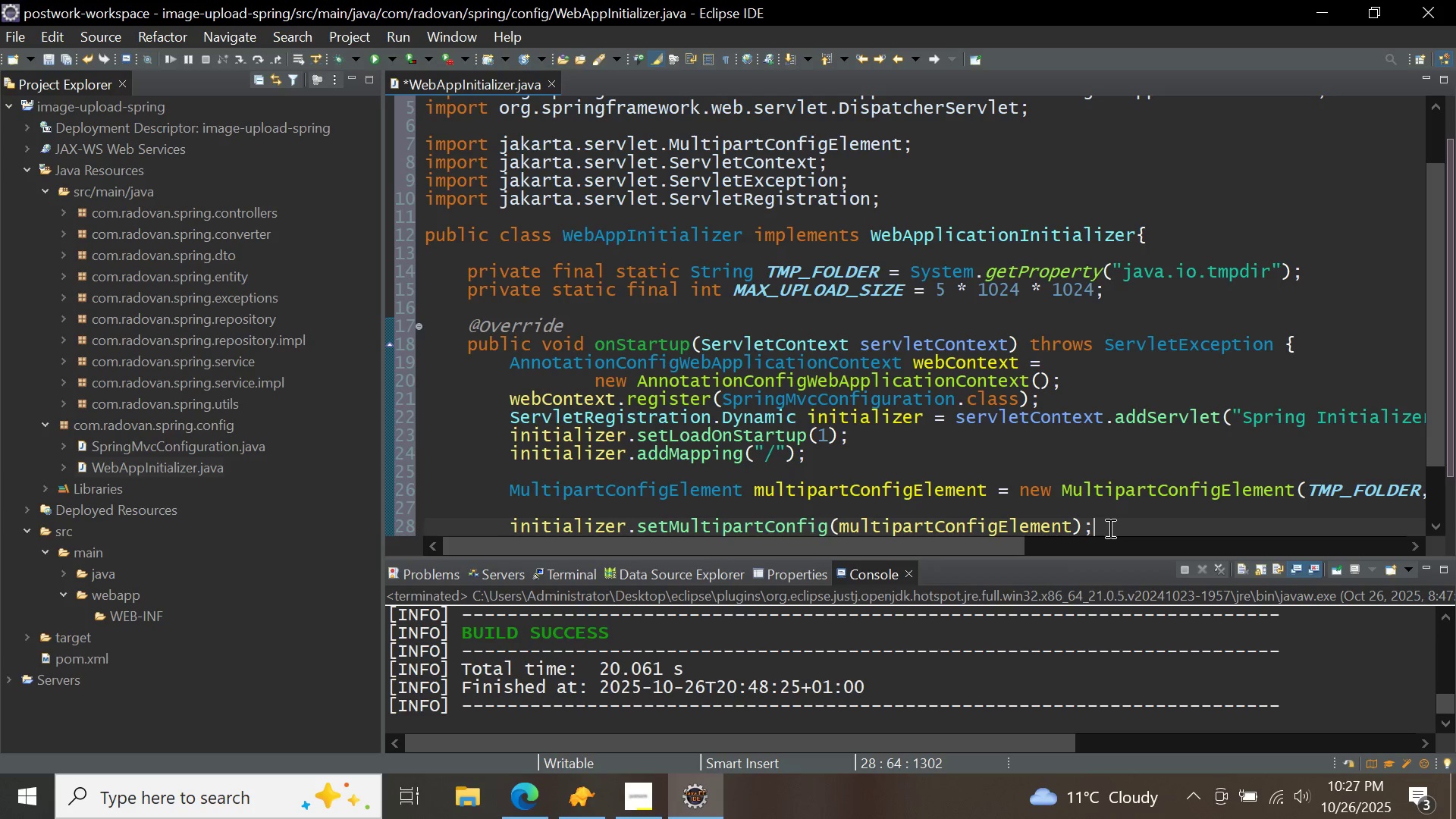 
key(Control+Shift+F)
 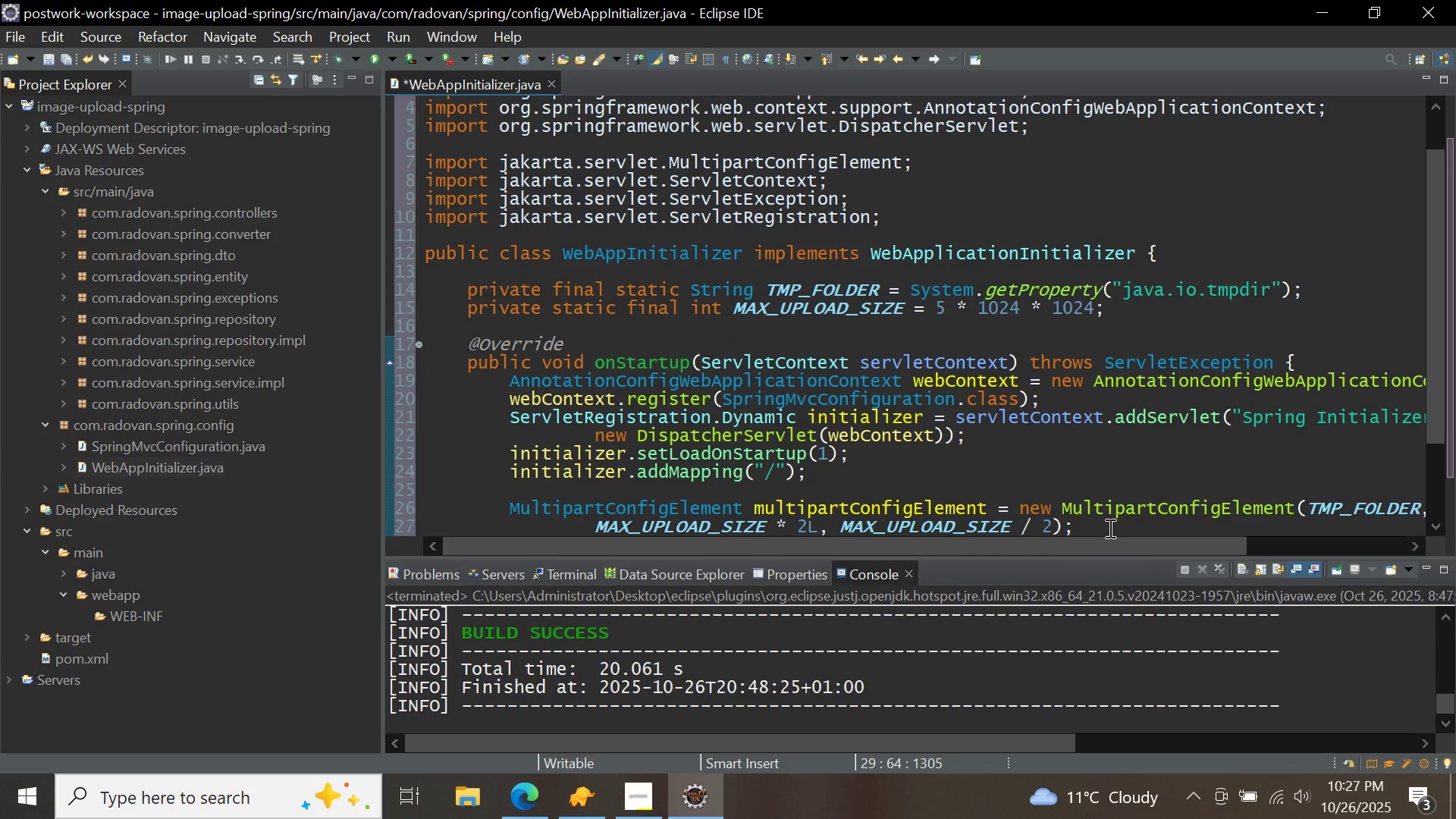 
key(Control+ControlLeft)
 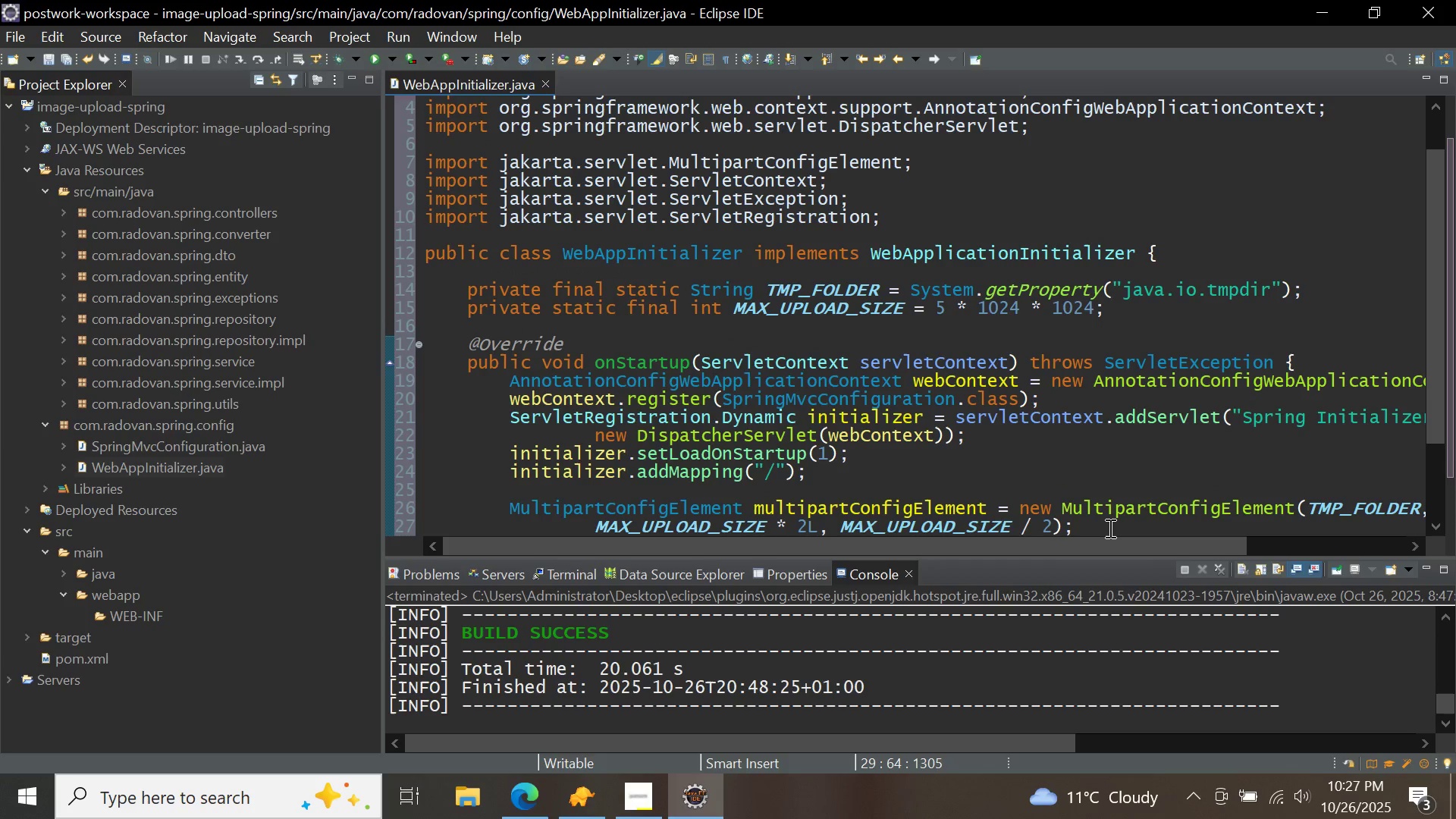 
key(Control+S)
 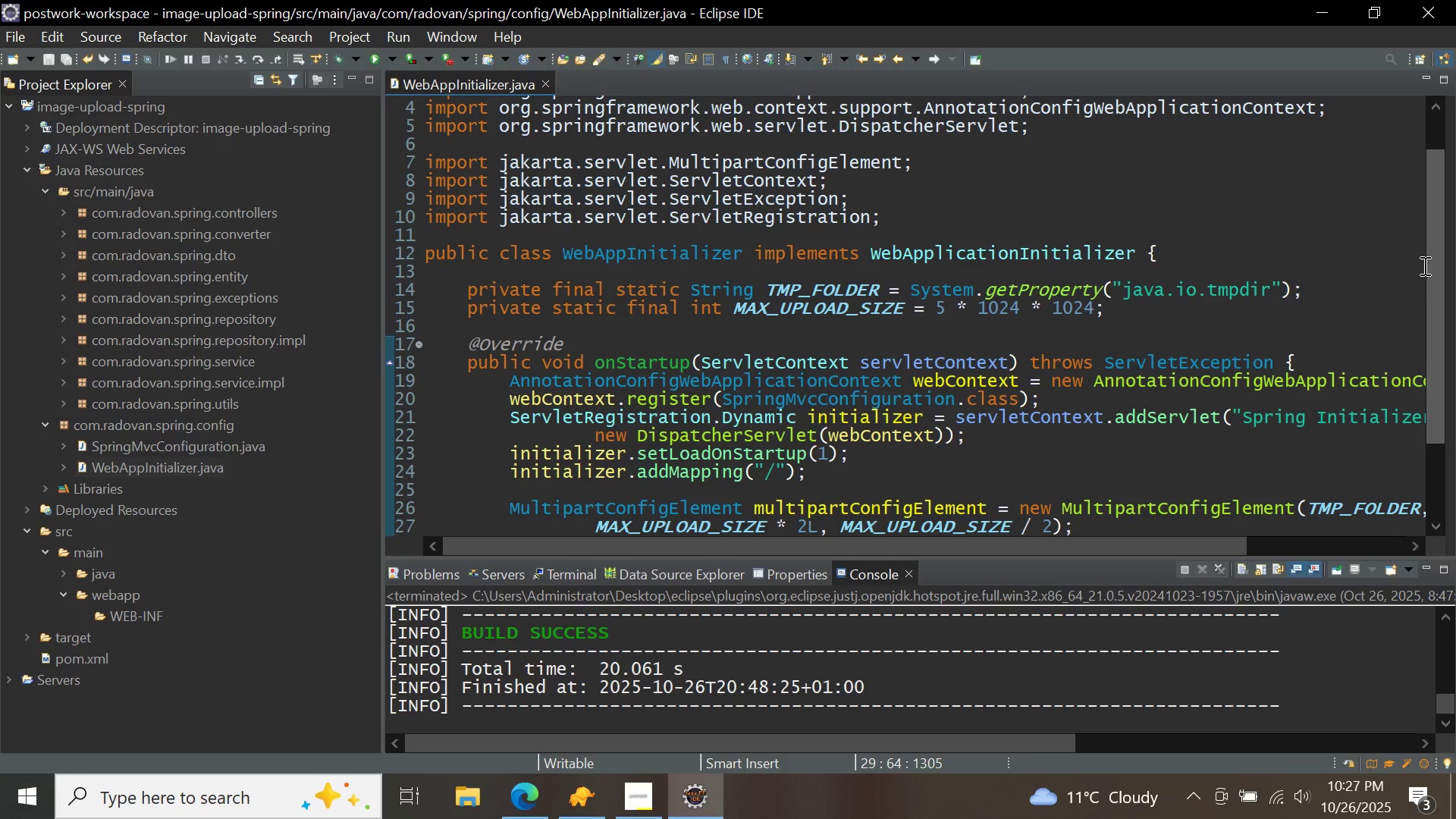 
left_click_drag(start_coordinate=[1434, 243], to_coordinate=[1442, 369])
 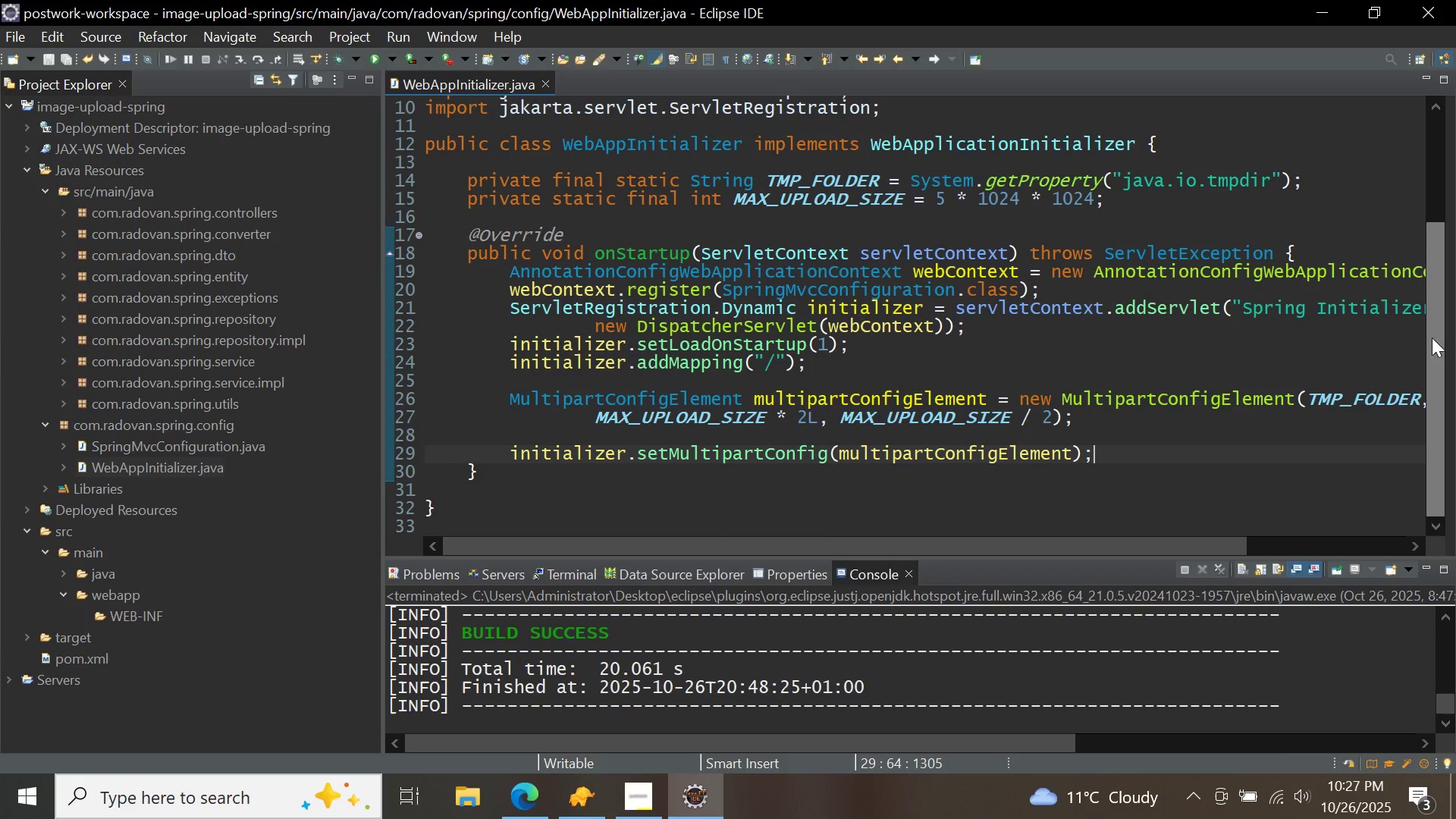 
left_click([1438, 215])
 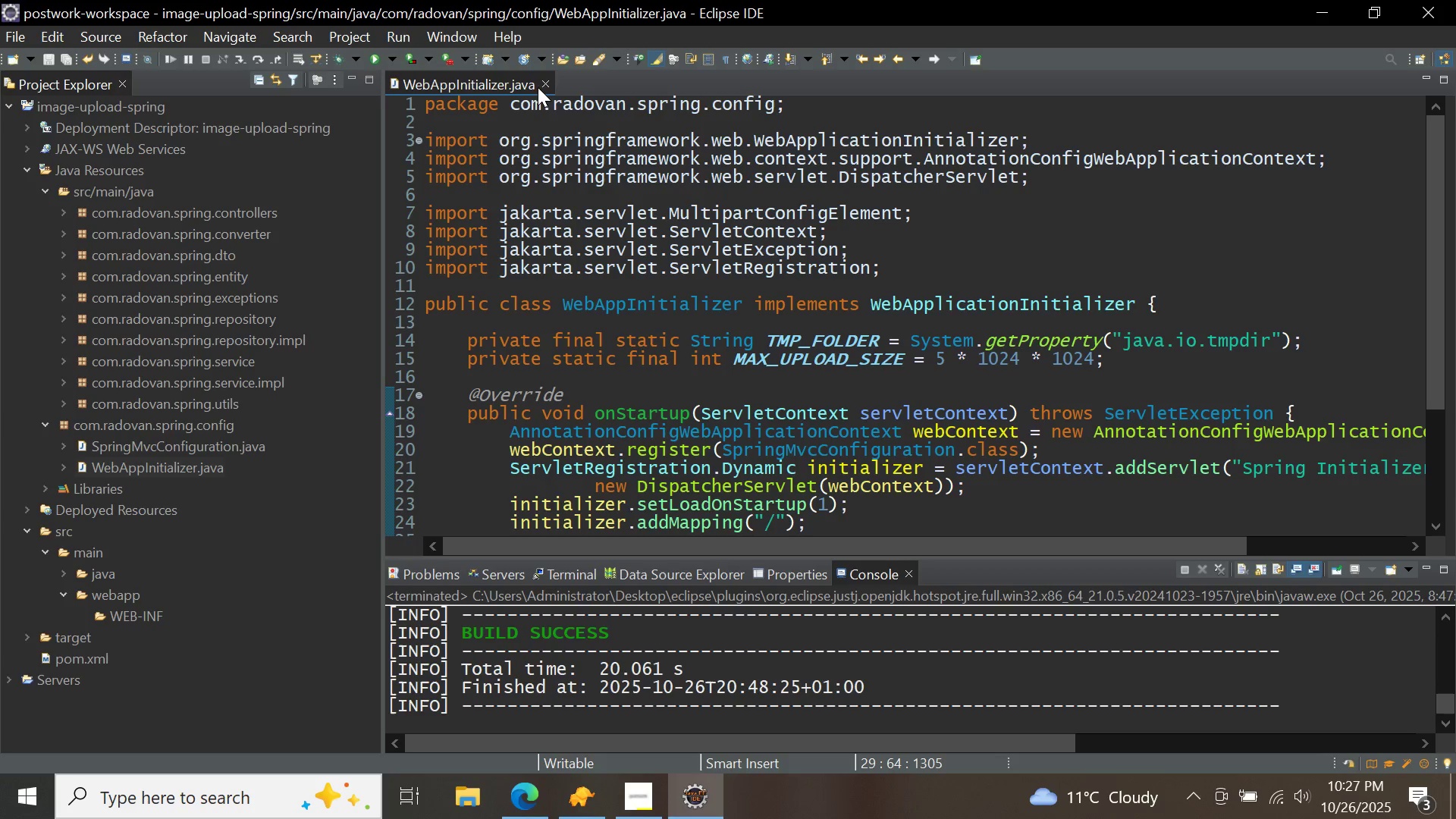 
left_click([545, 83])
 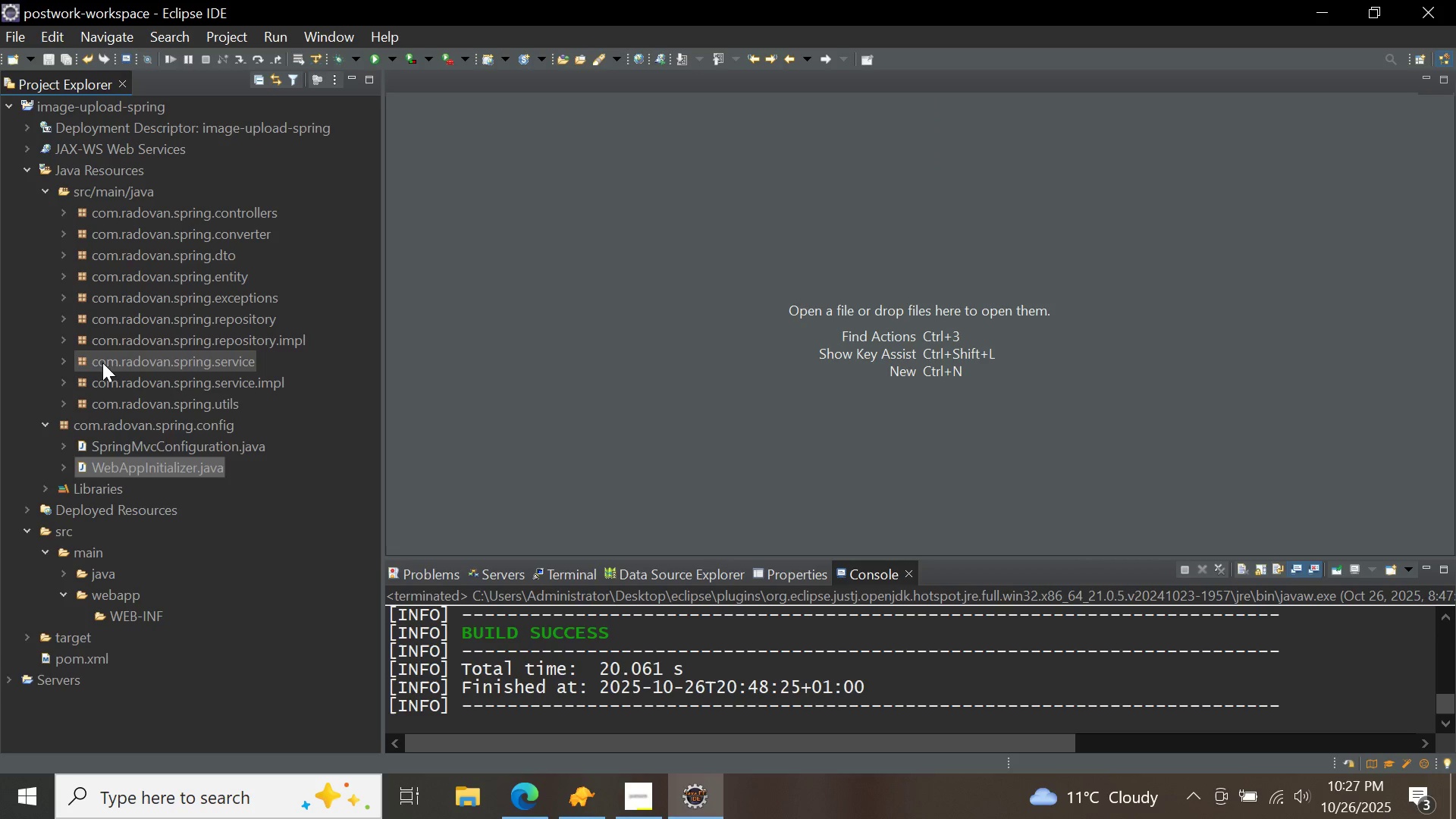 
wait(6.39)
 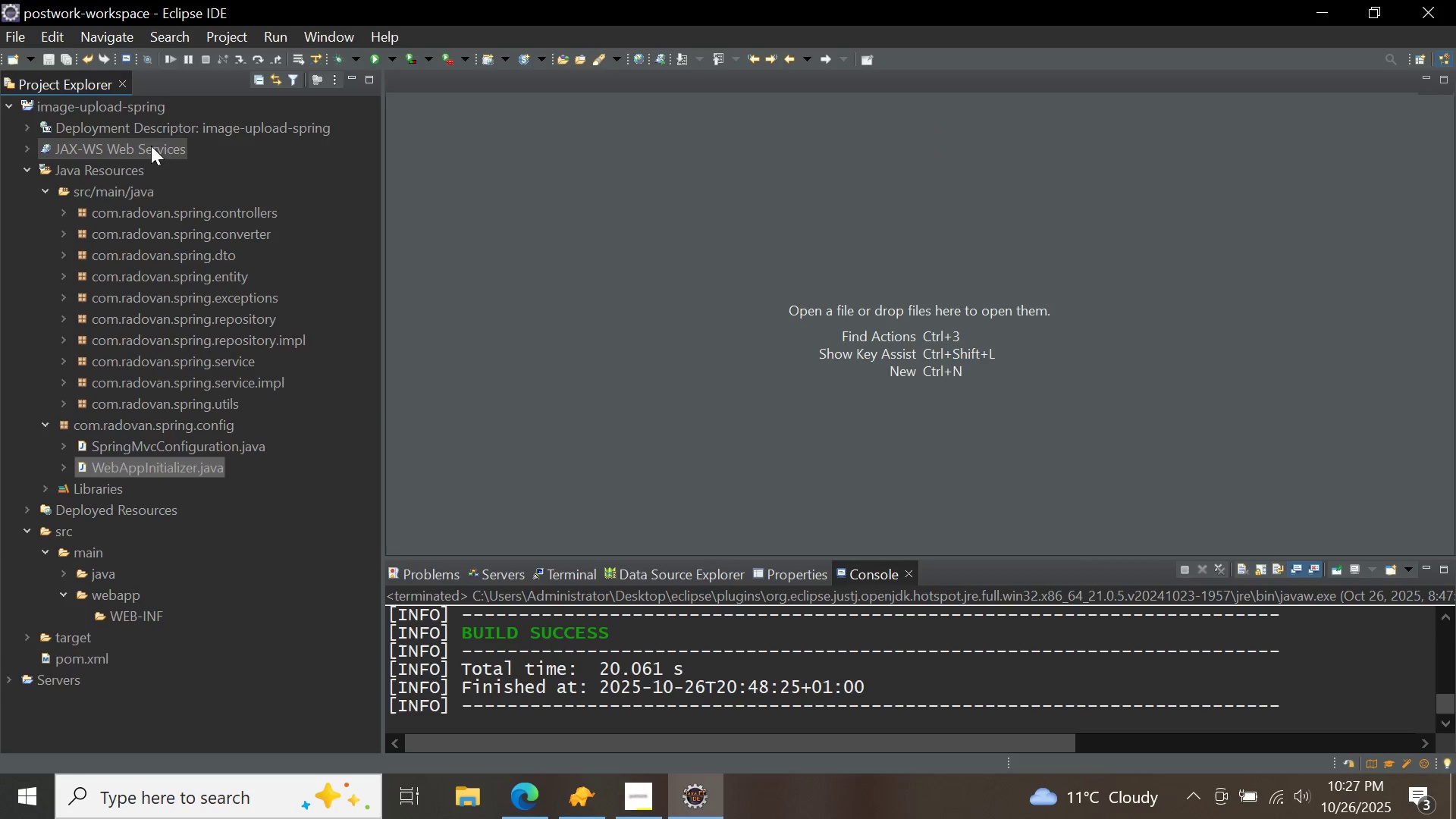 
right_click([162, 215])
 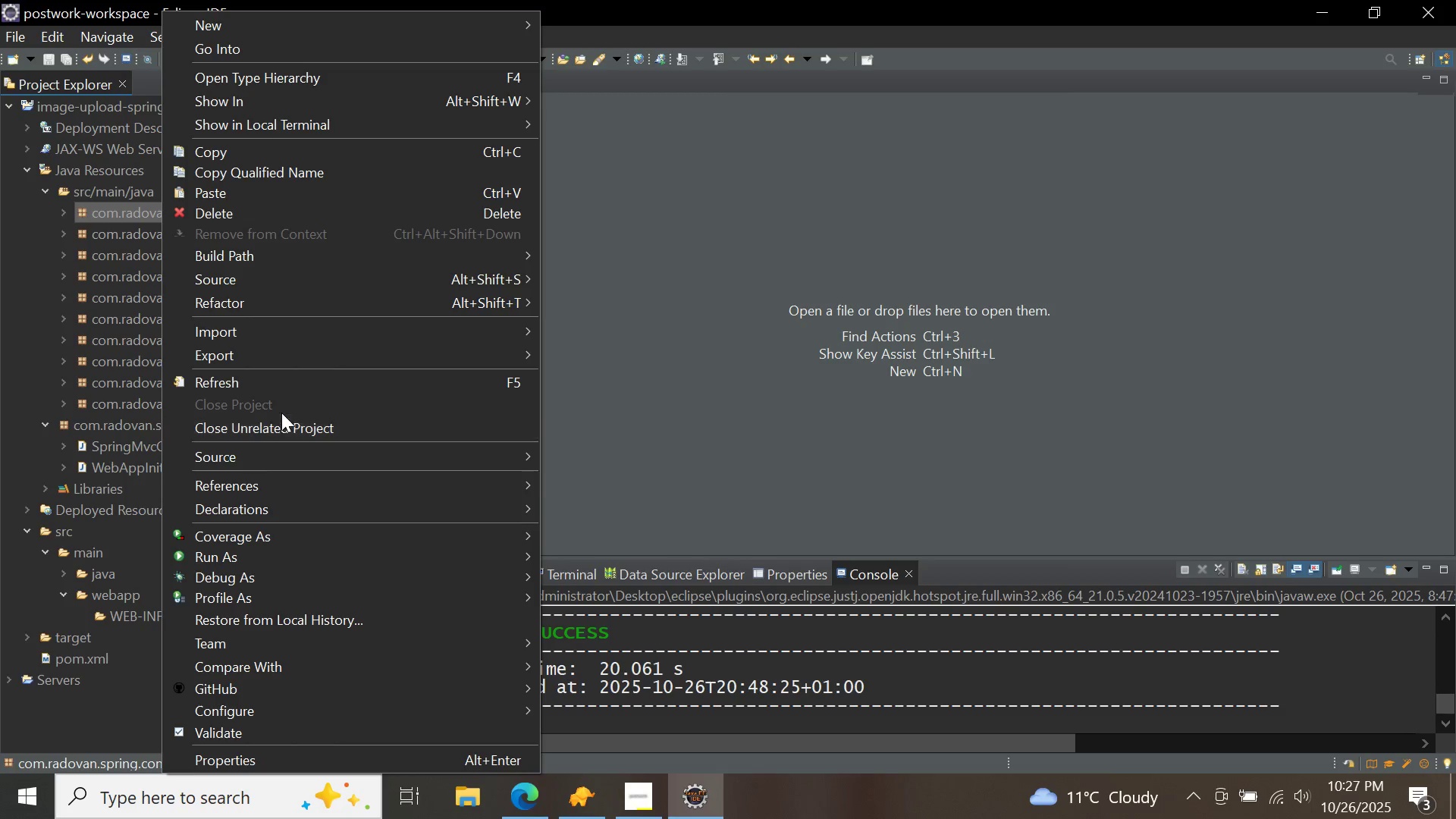 
left_click([285, 381])
 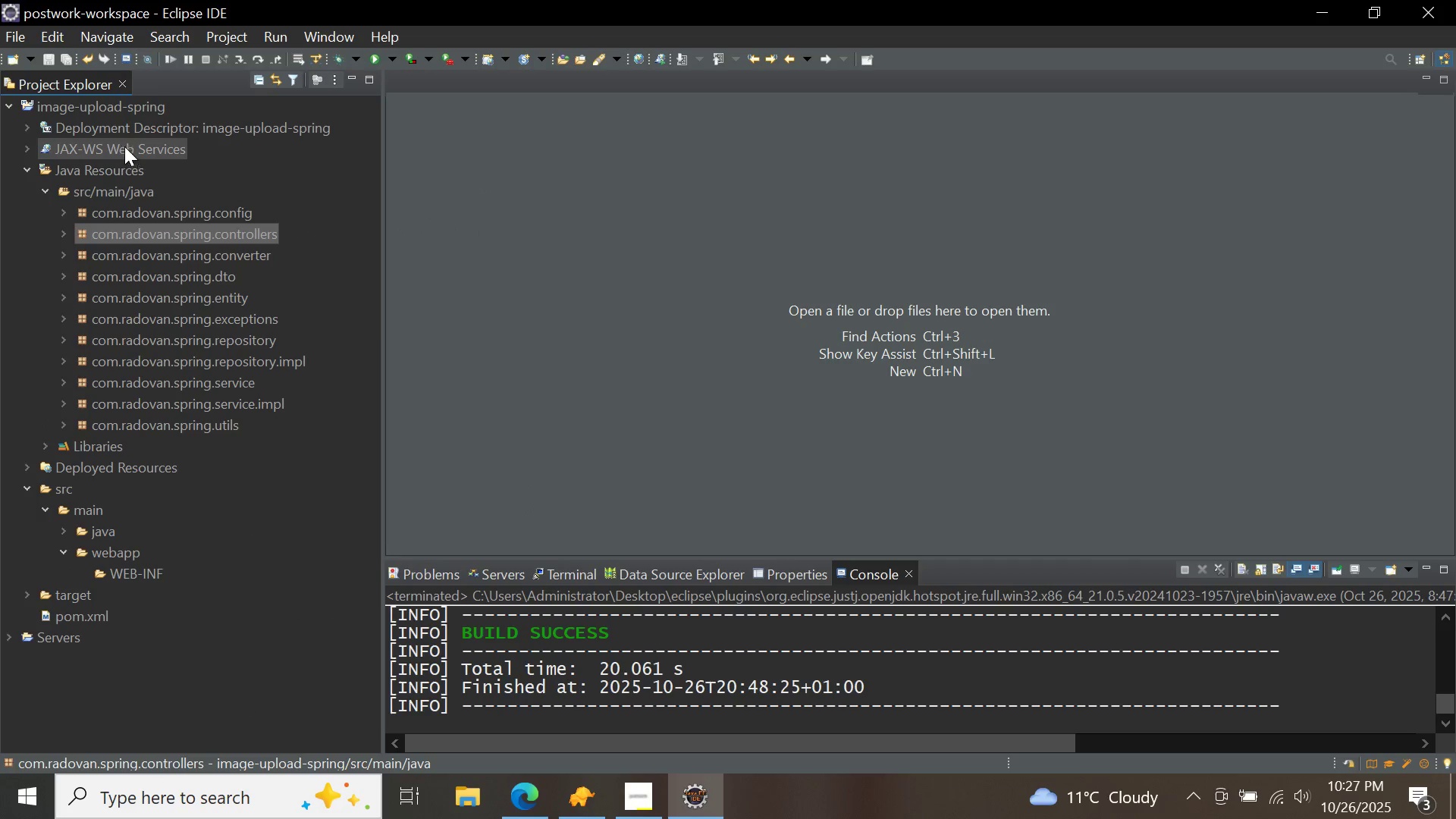 
wait(5.06)
 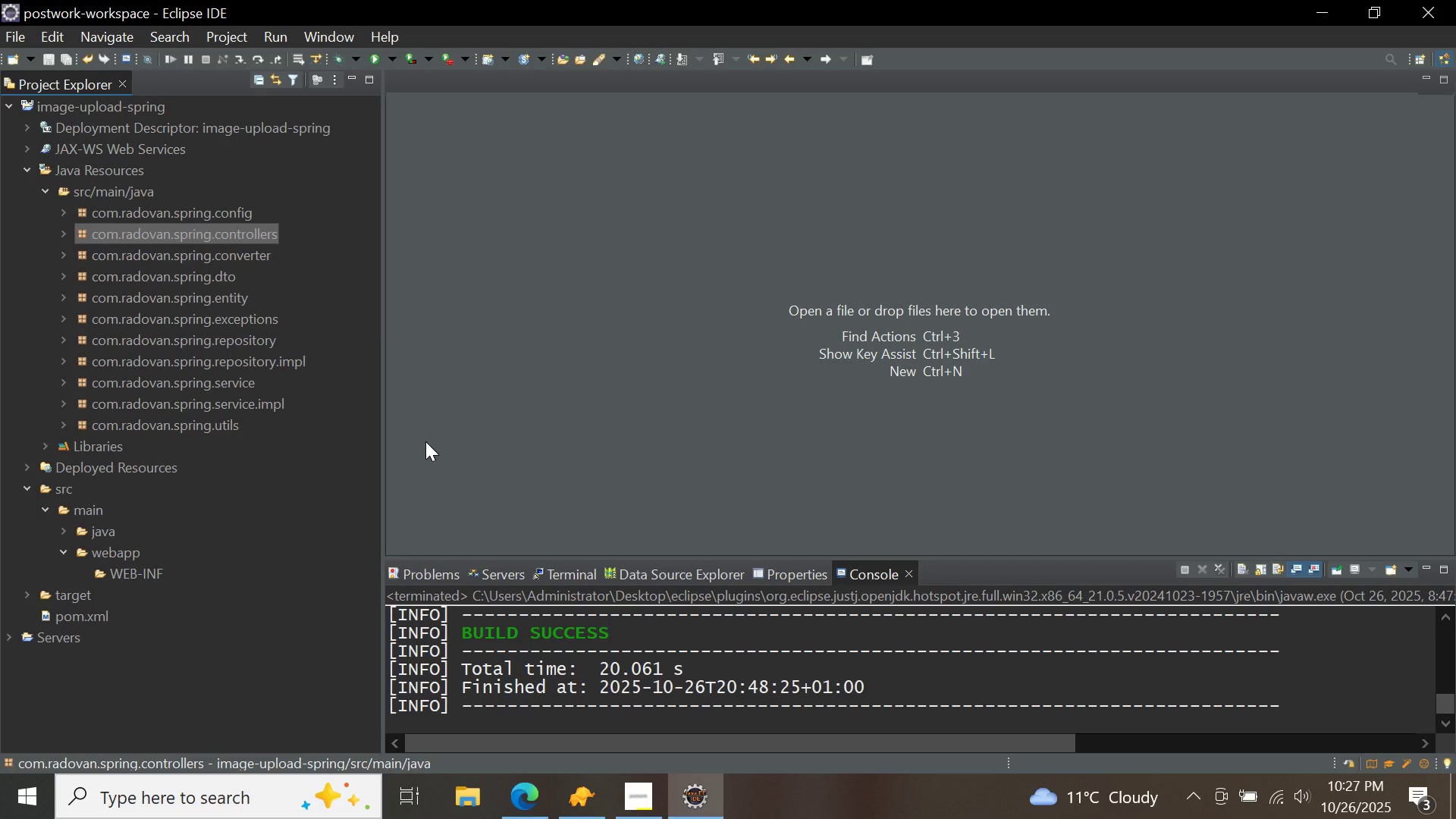 
right_click([111, 111])
 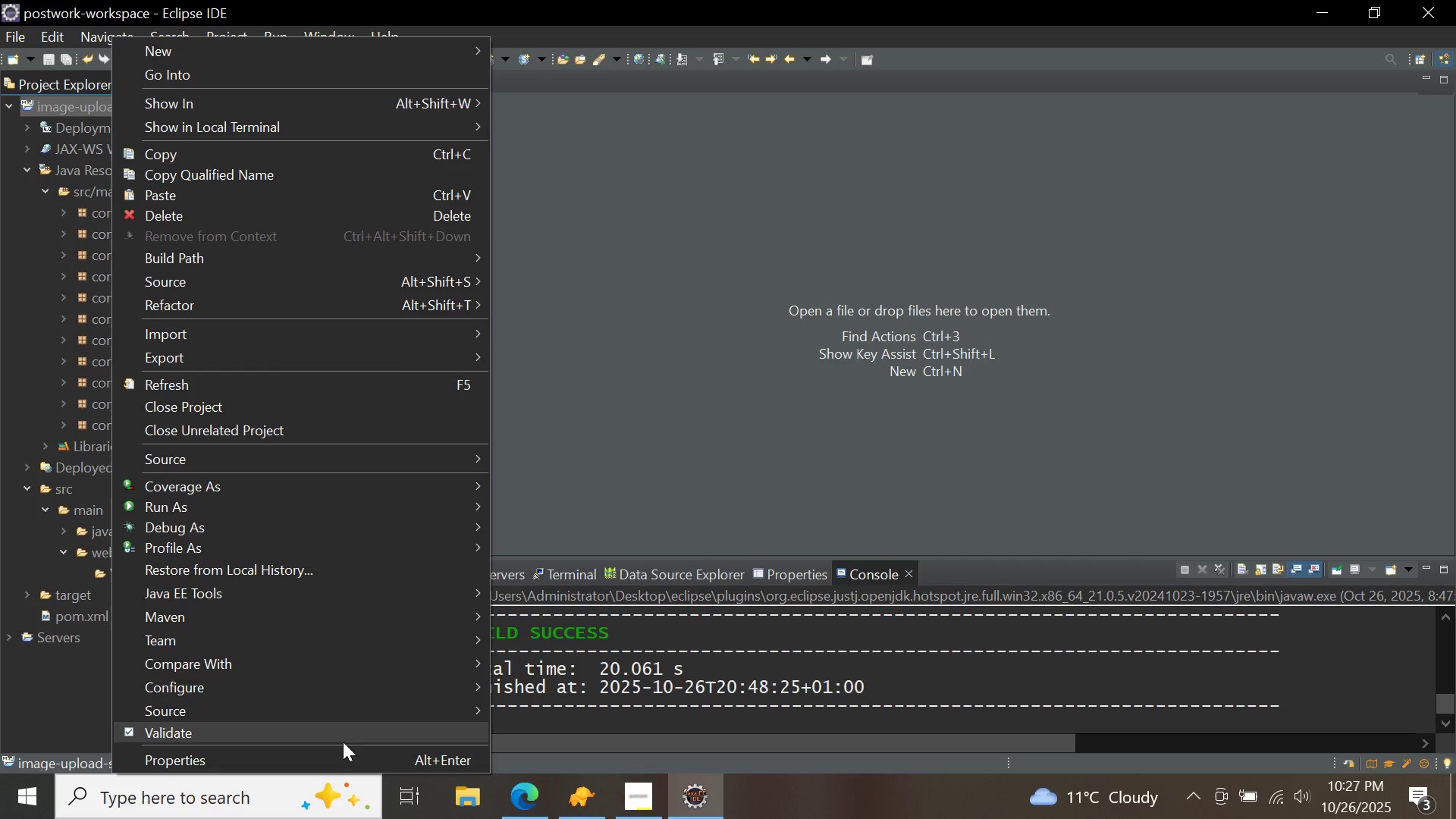 
left_click([340, 752])
 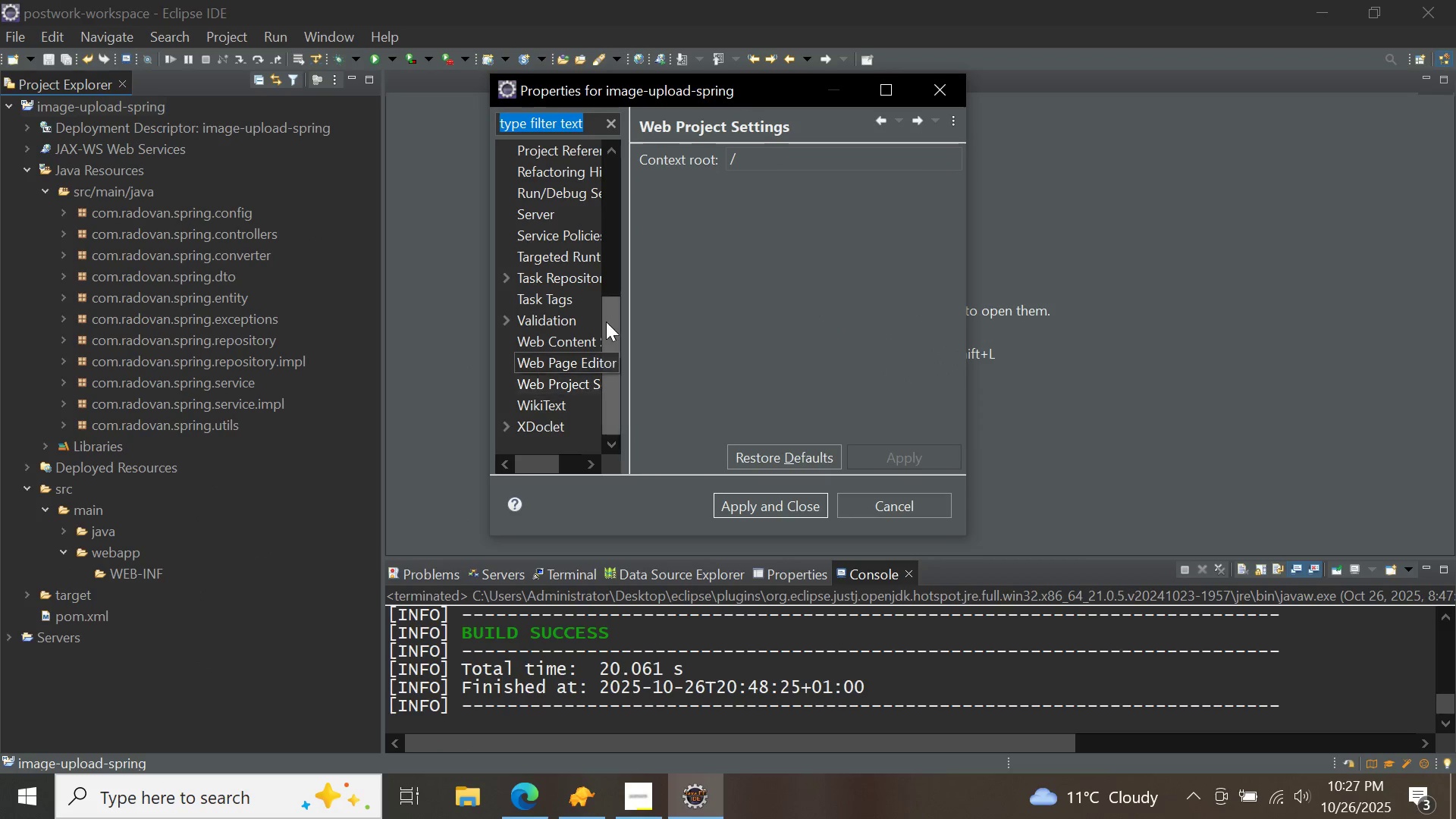 
left_click([615, 268])
 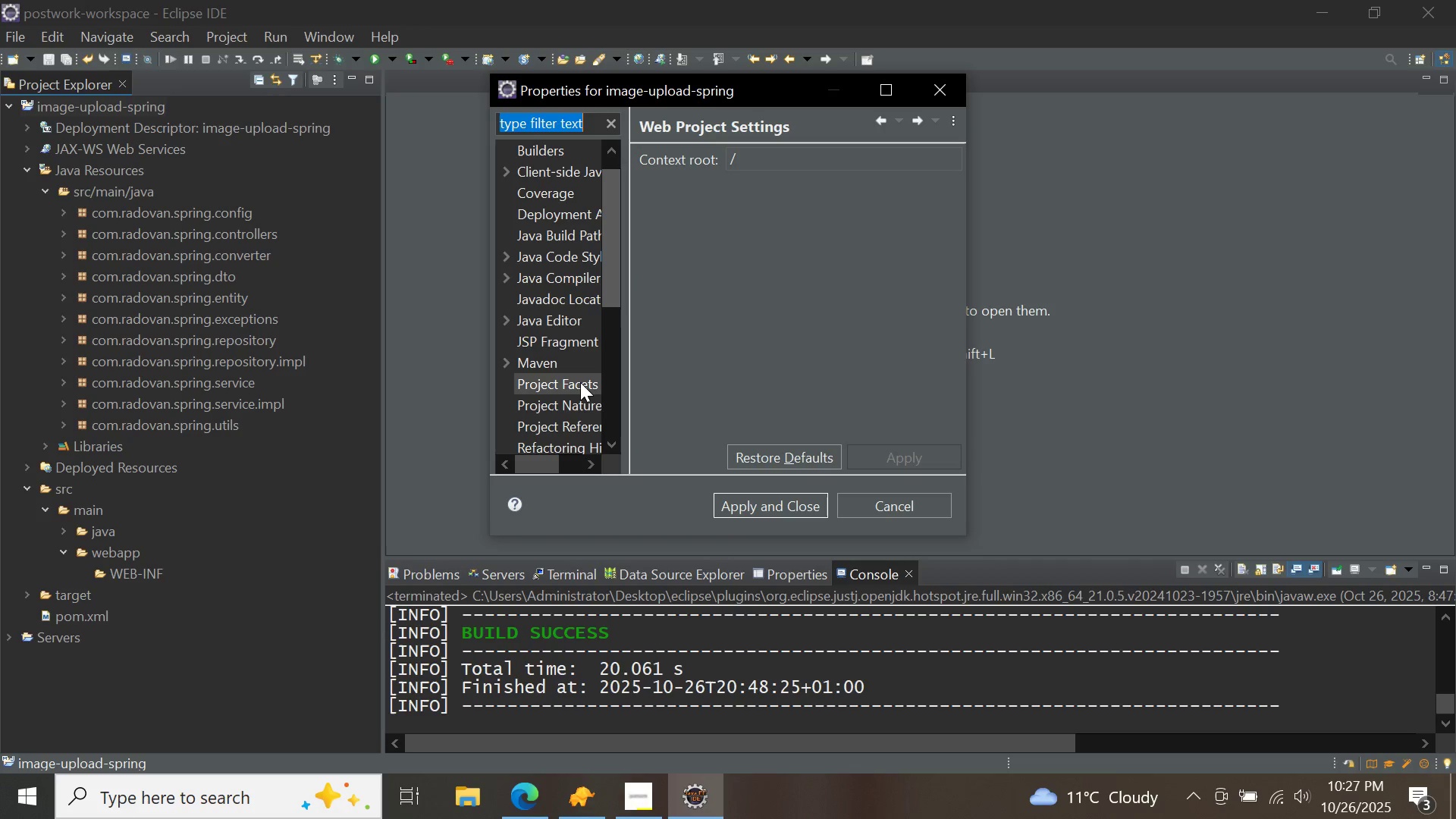 
left_click([580, 381])
 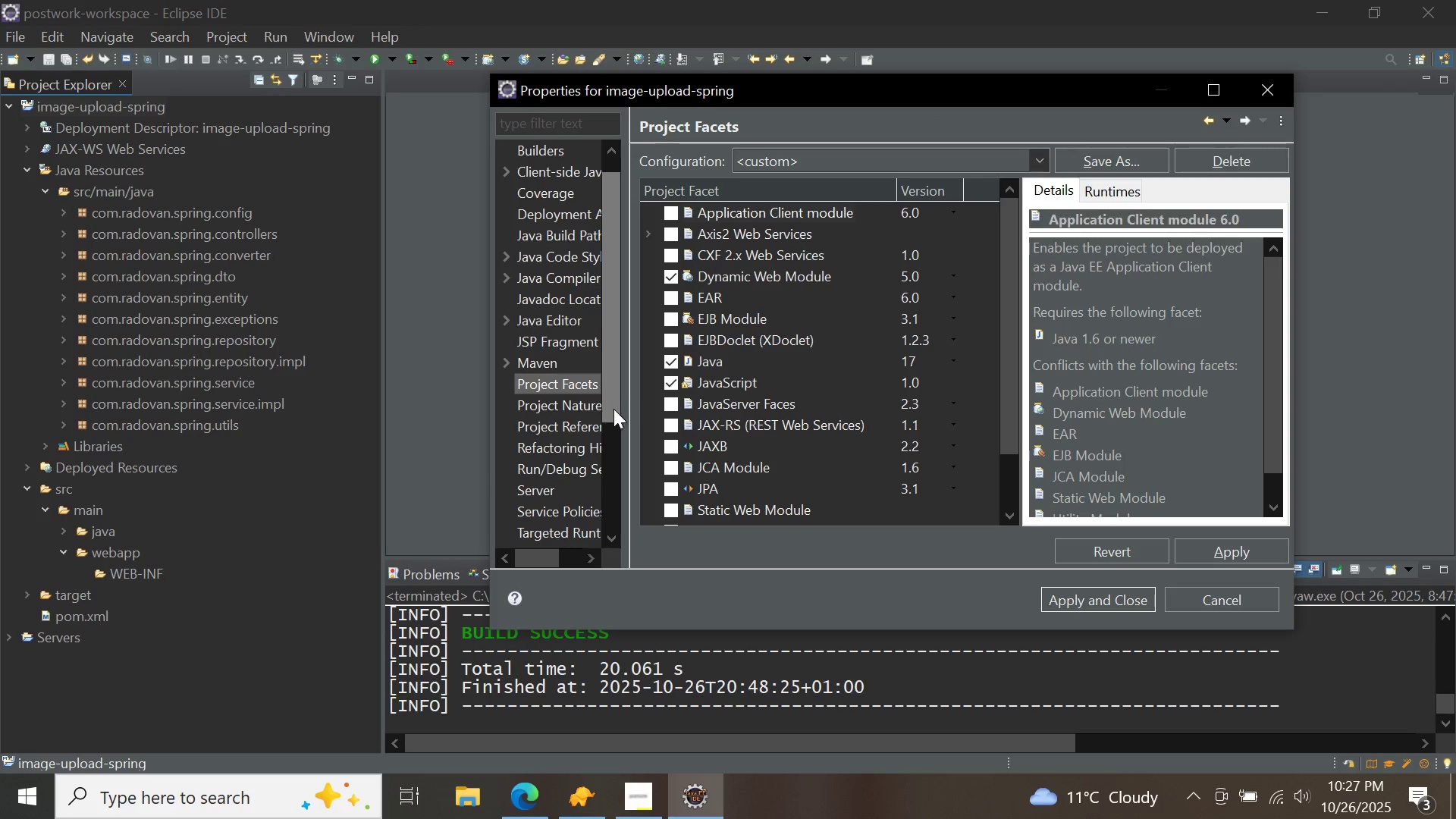 
left_click([613, 439])
 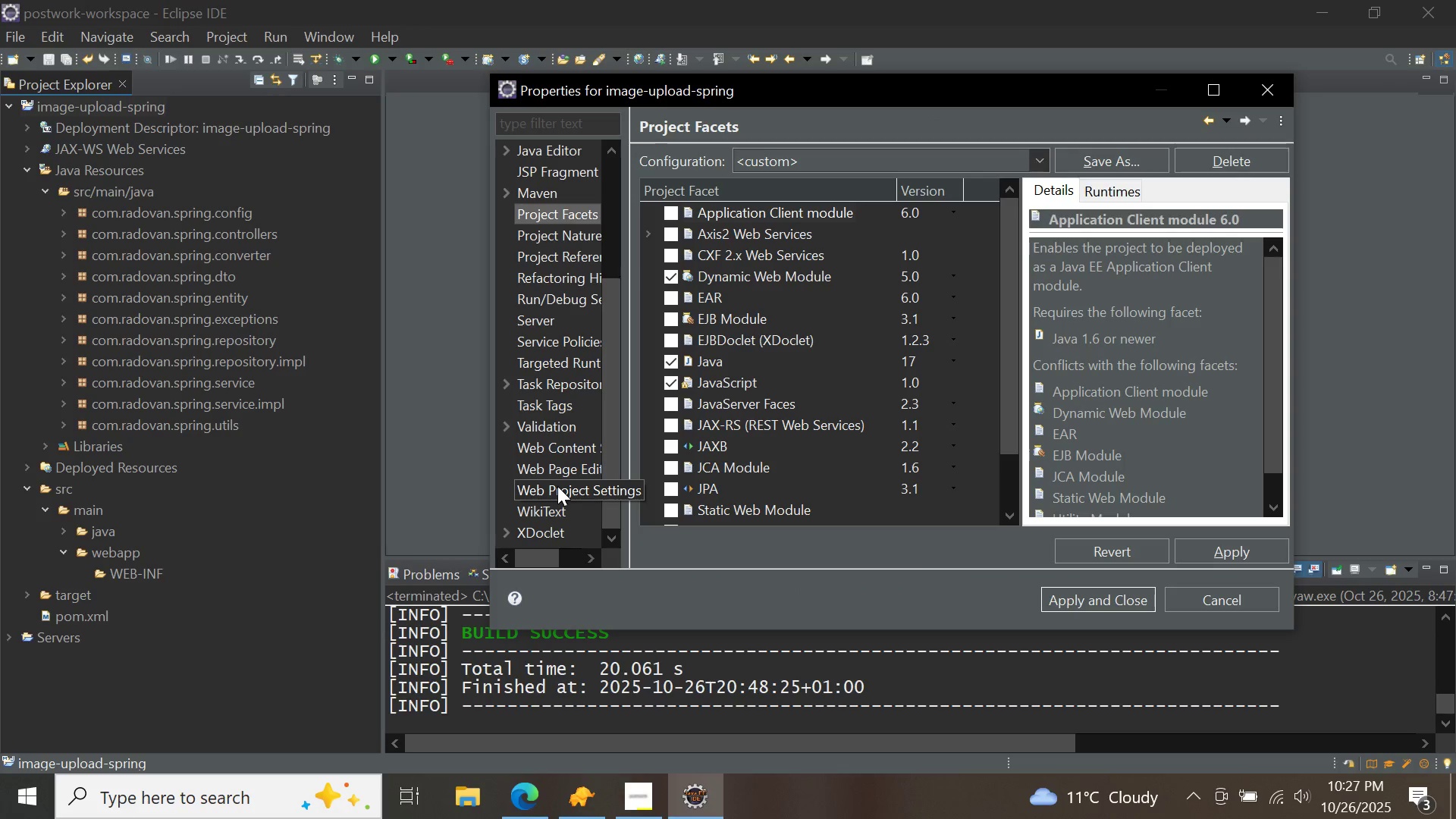 
left_click([557, 486])
 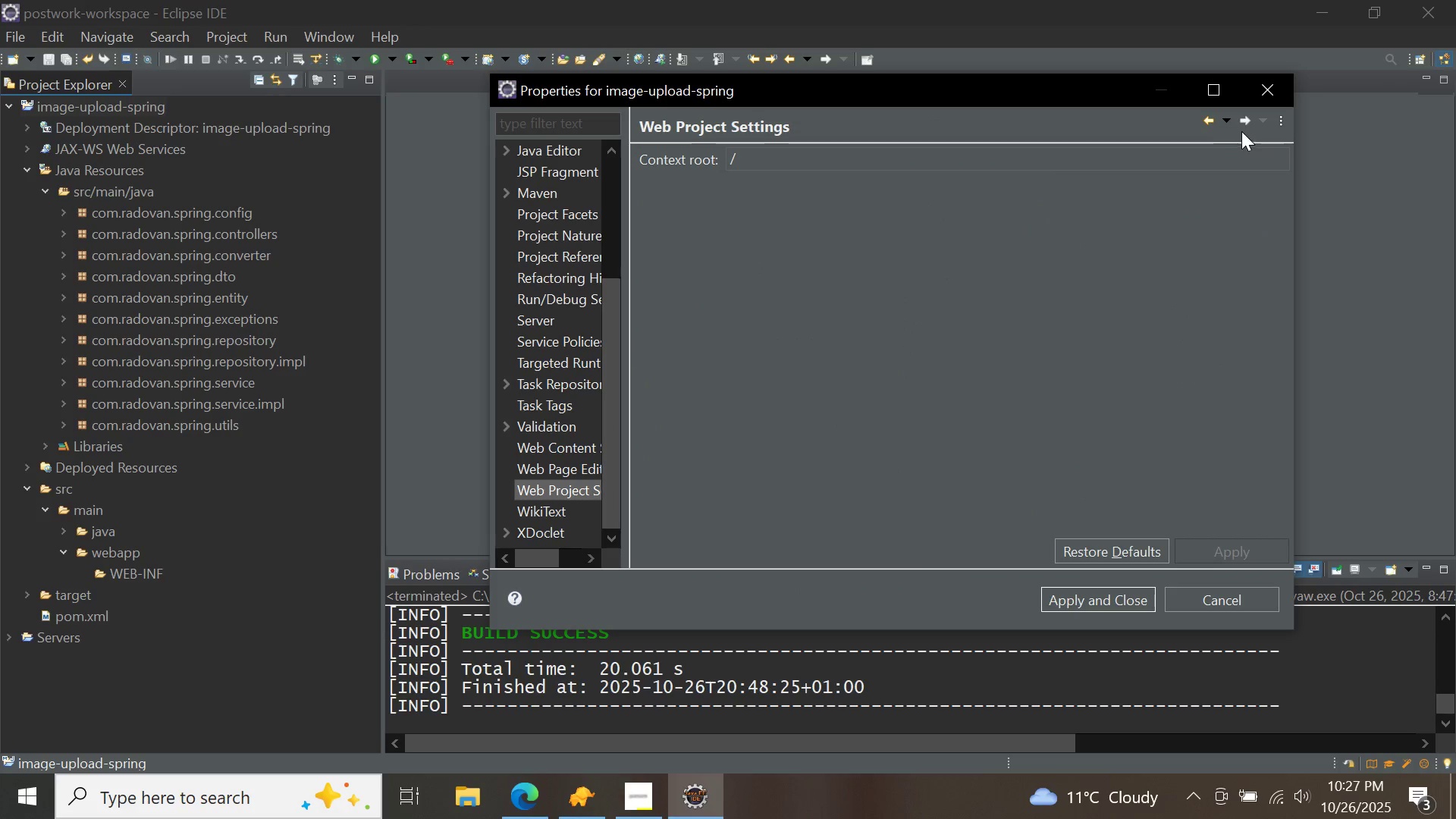 
left_click([1271, 83])
 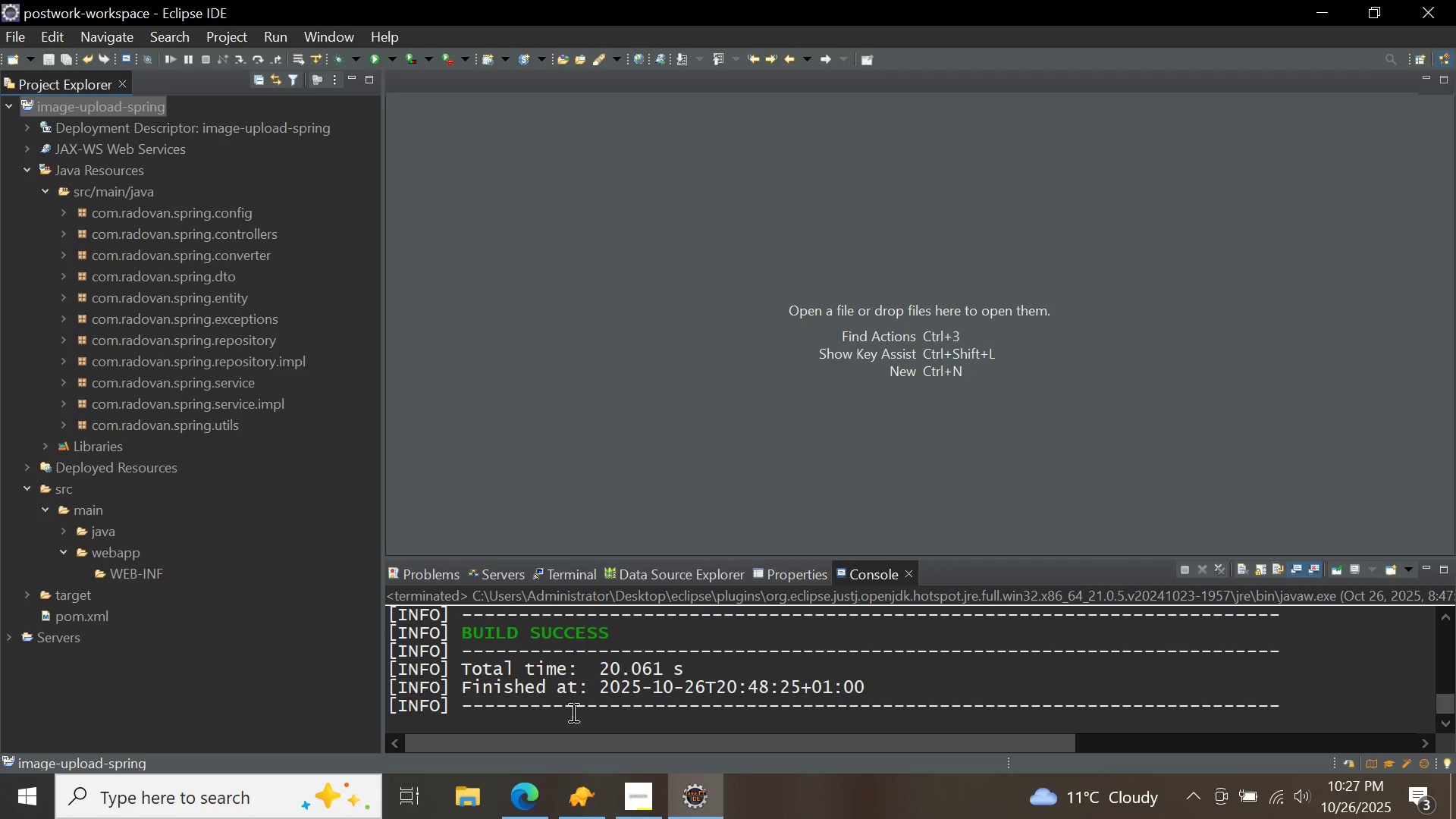 
wait(6.0)
 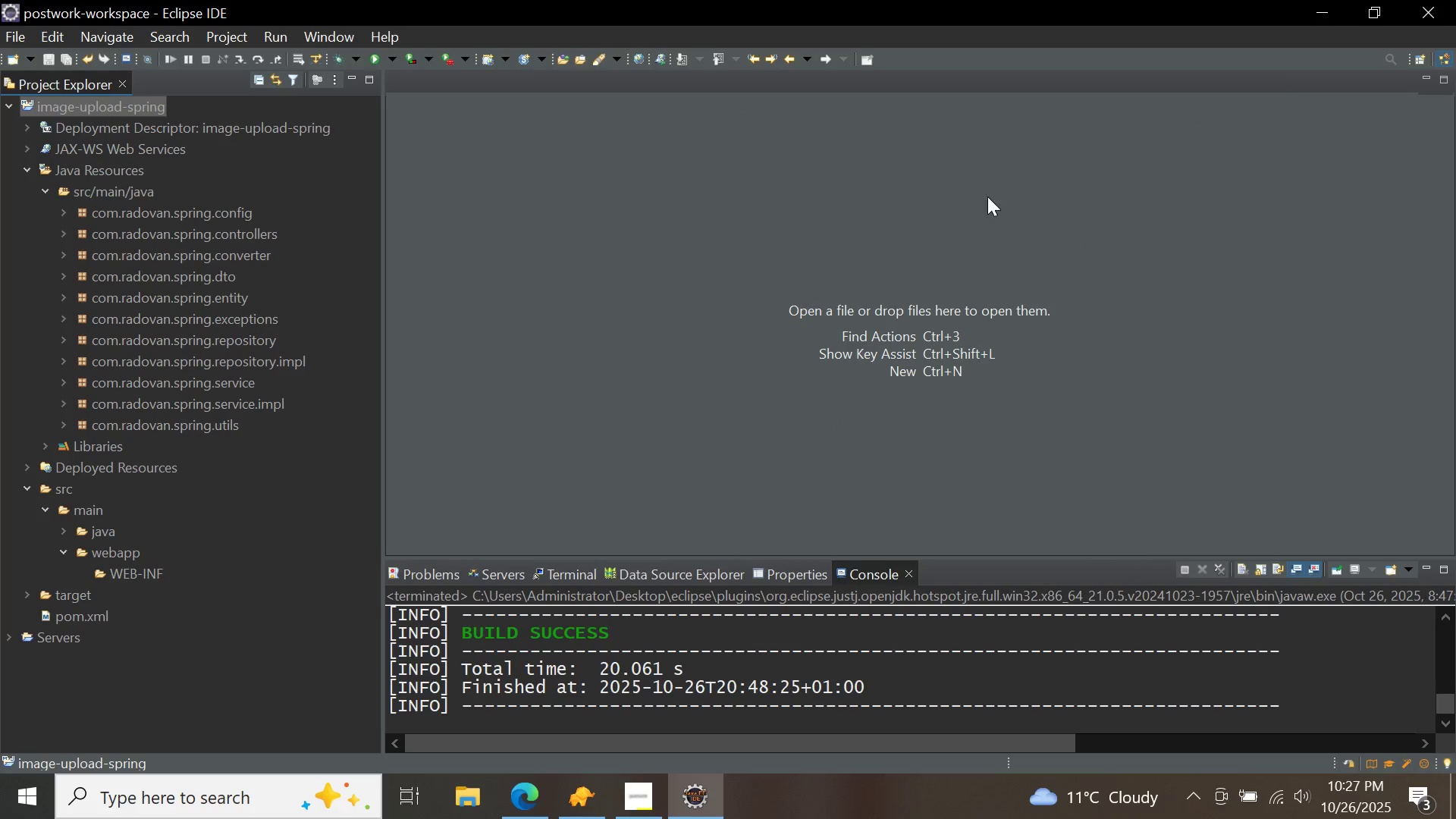 
left_click([574, 791])
 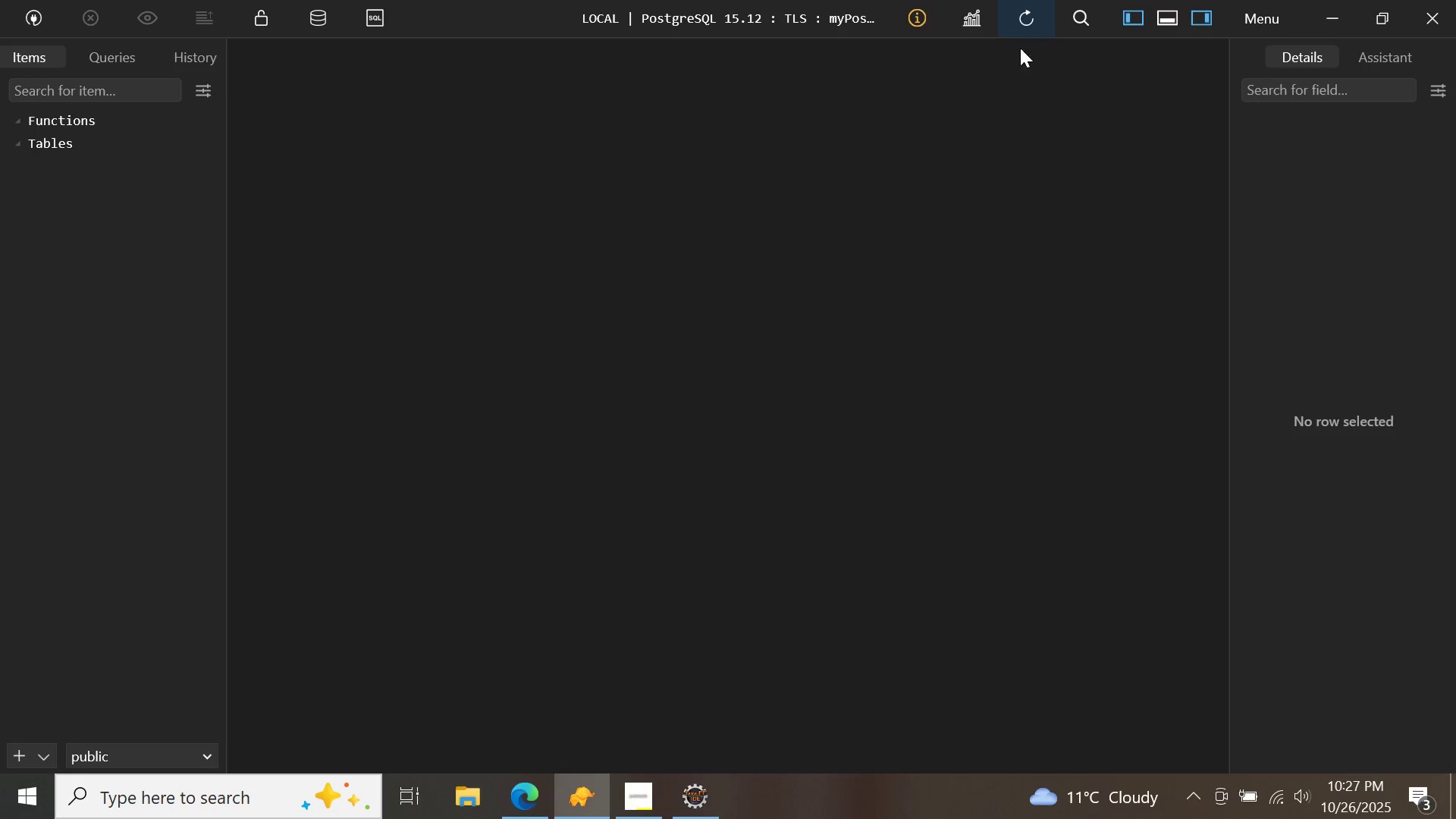 
left_click([1026, 20])
 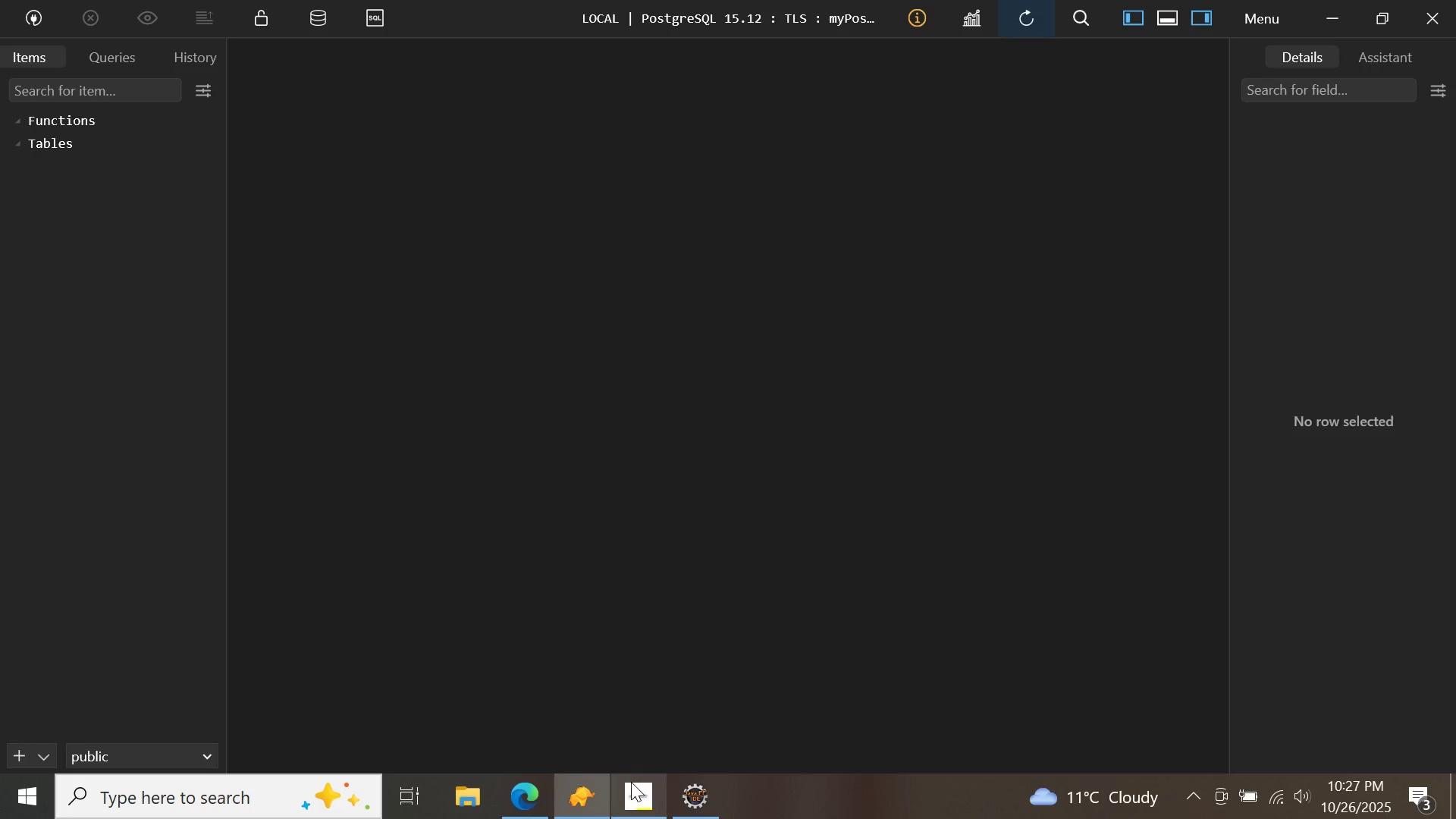 
left_click([631, 782])